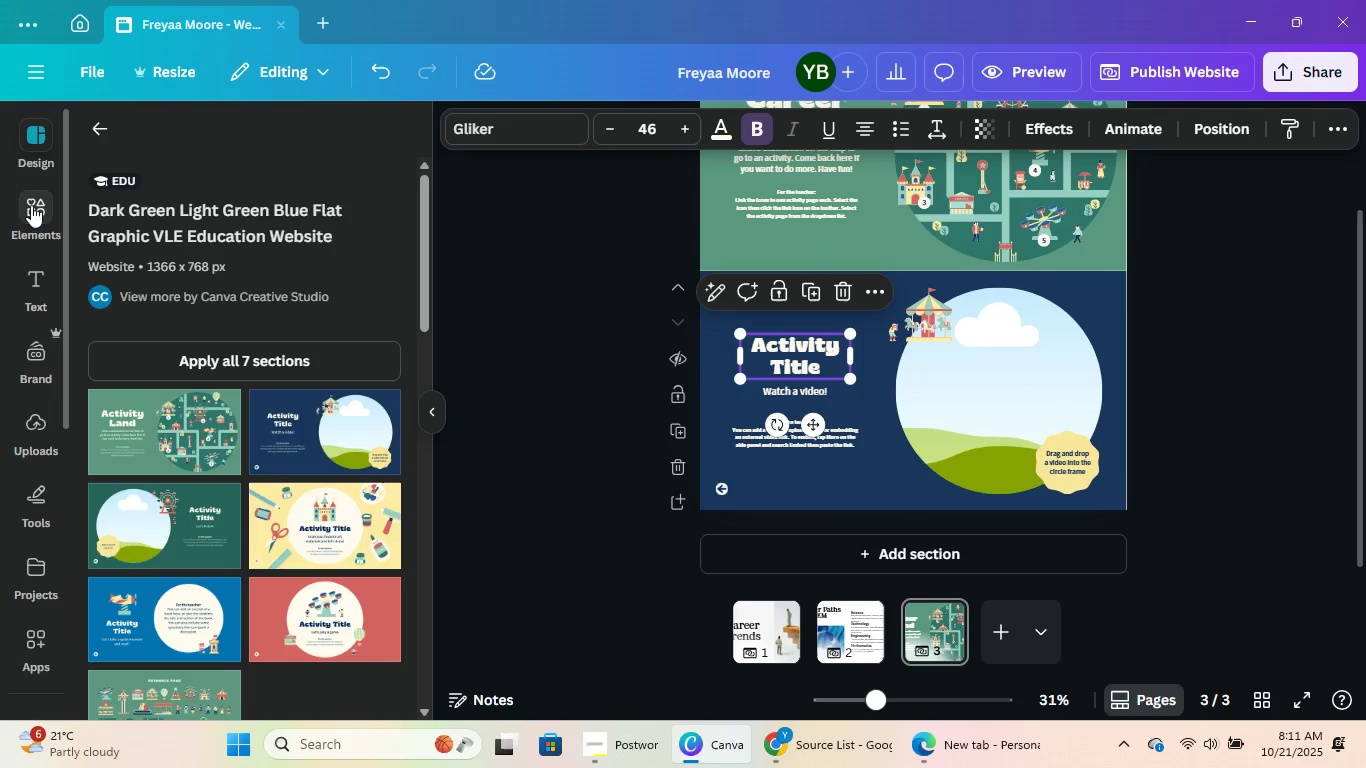 
left_click([30, 205])
 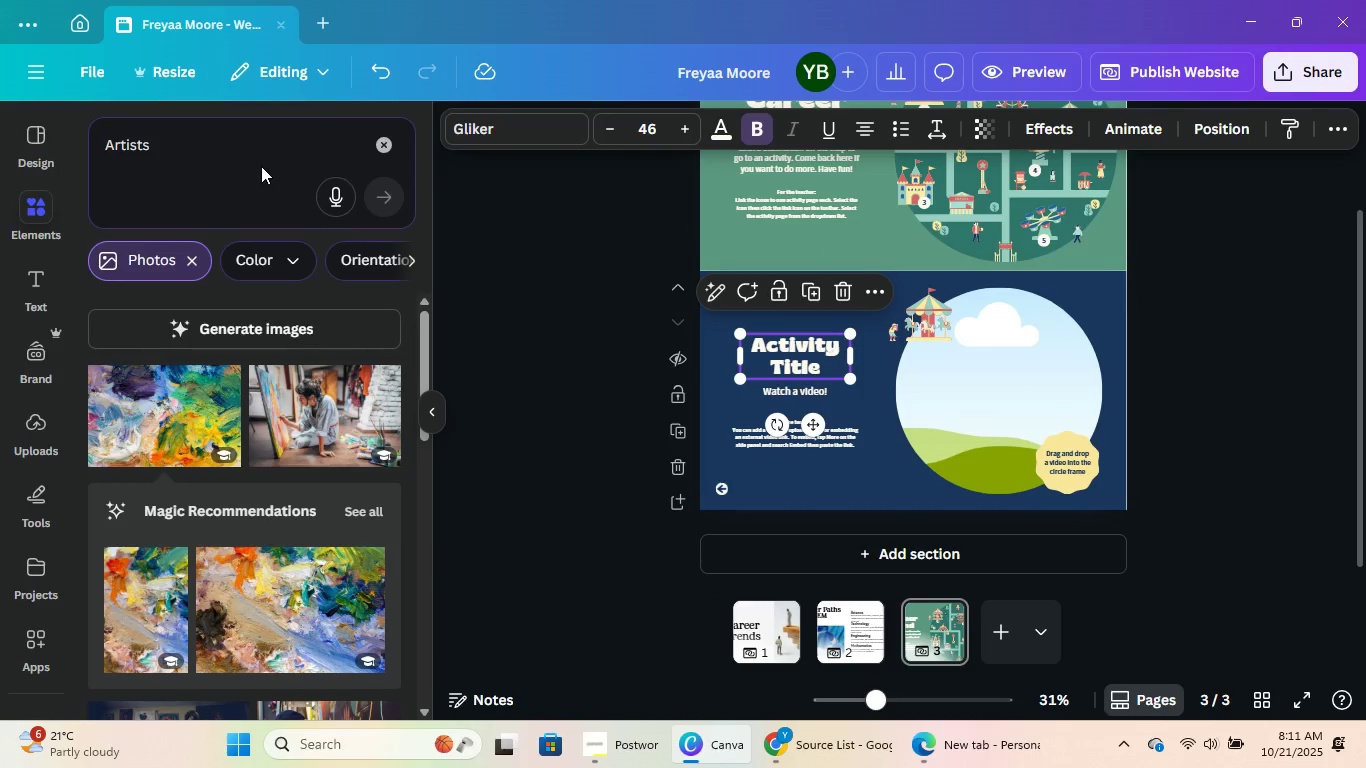 
left_click([261, 166])
 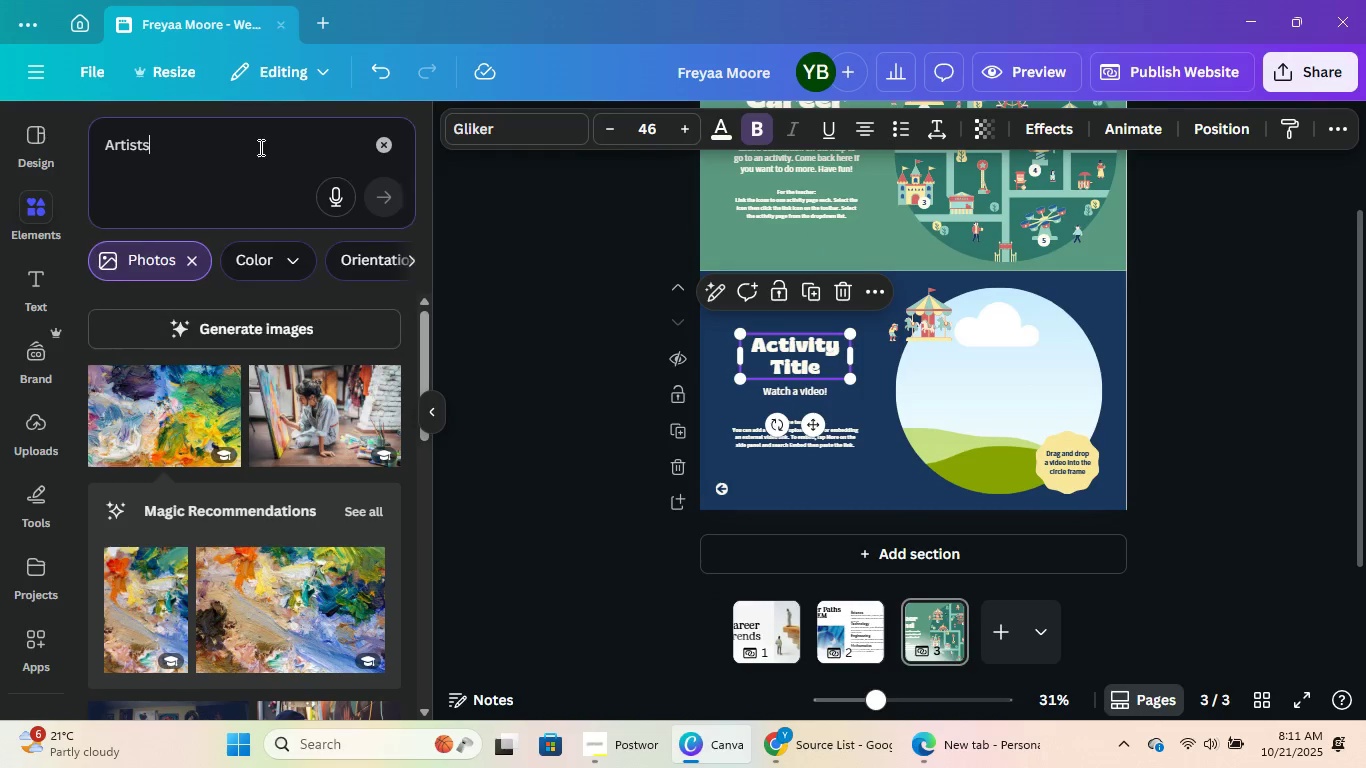 
key(Control+ControlLeft)
 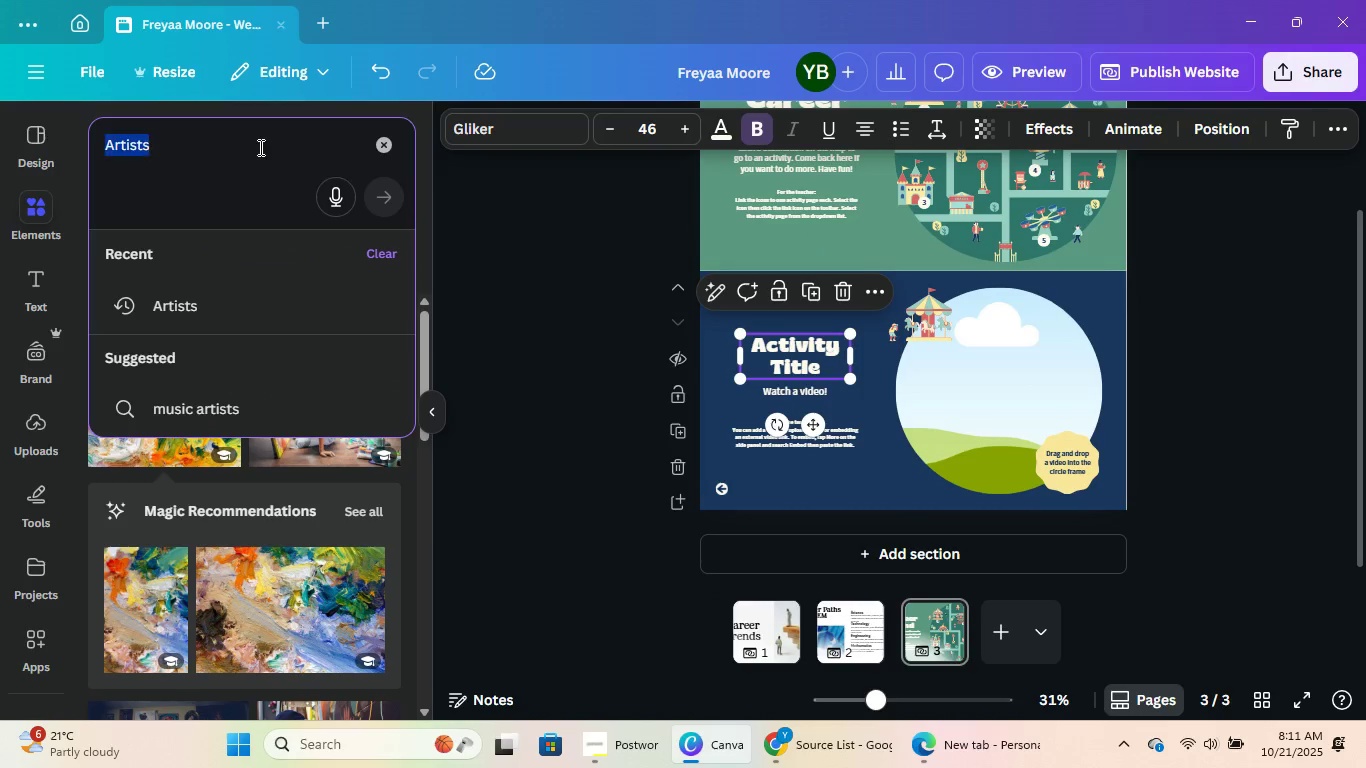 
key(Control+A)
 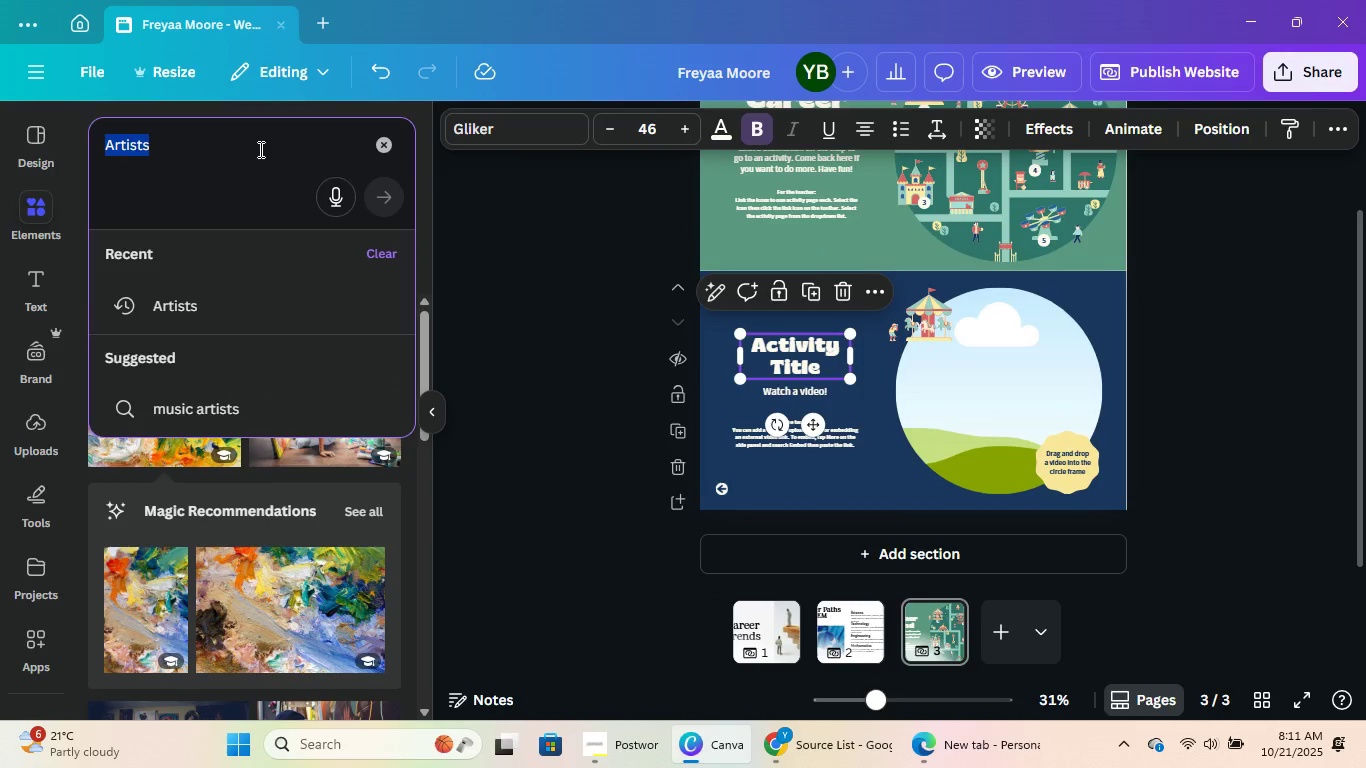 
type(Science)
 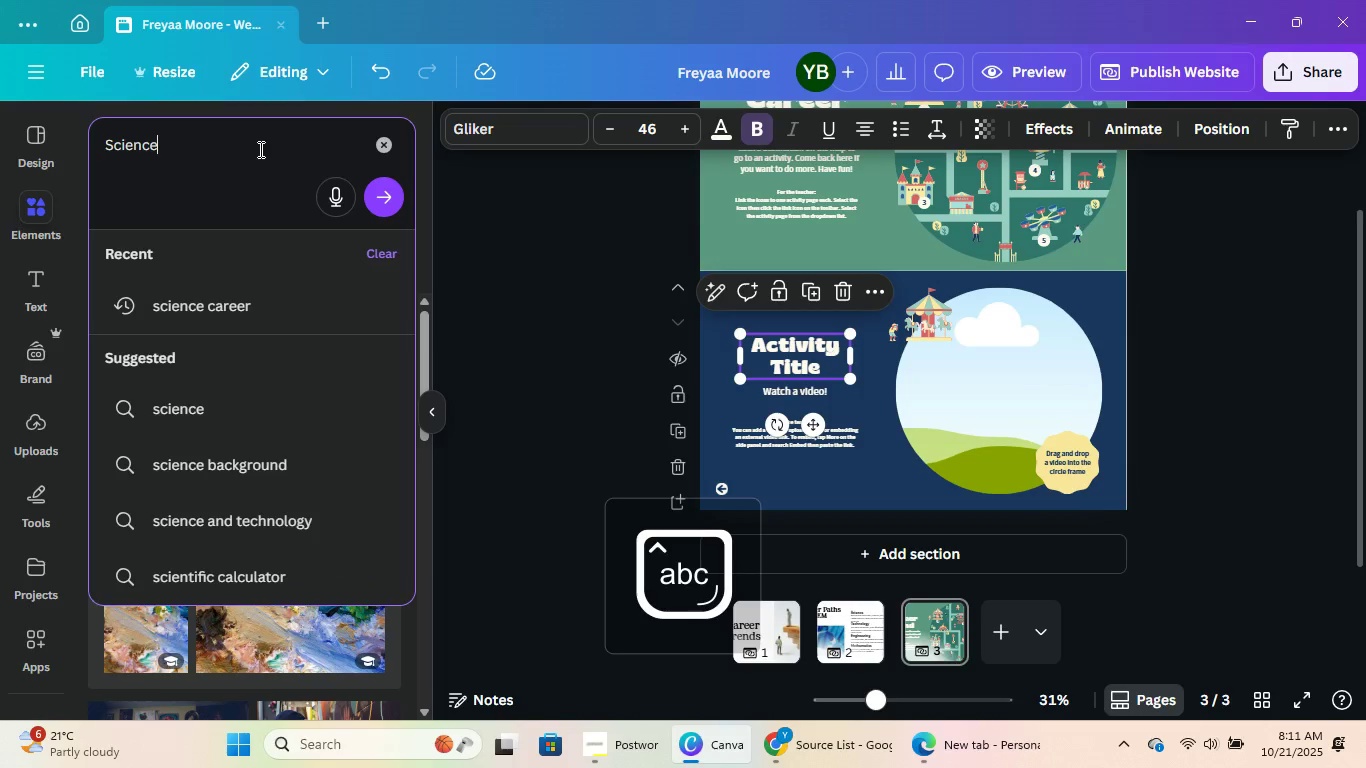 
key(Enter)
 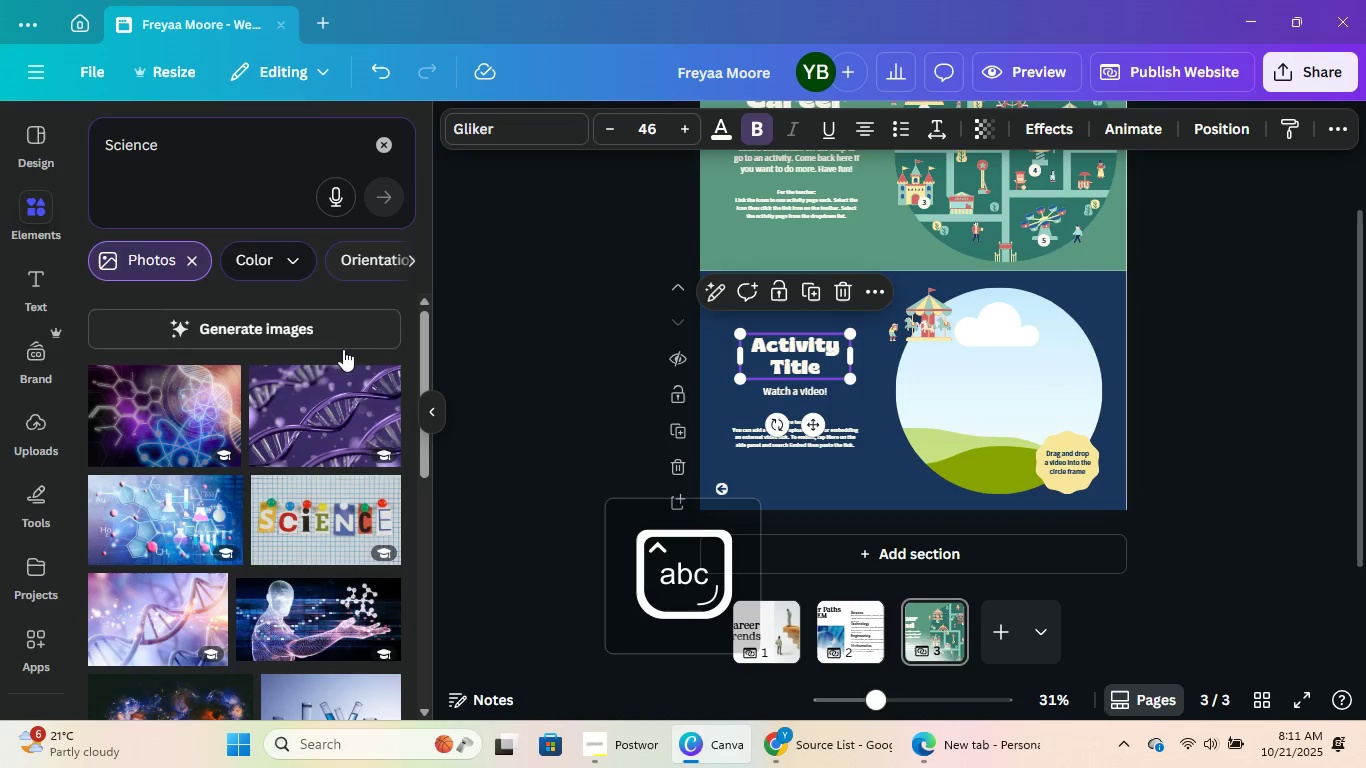 
left_click([332, 434])
 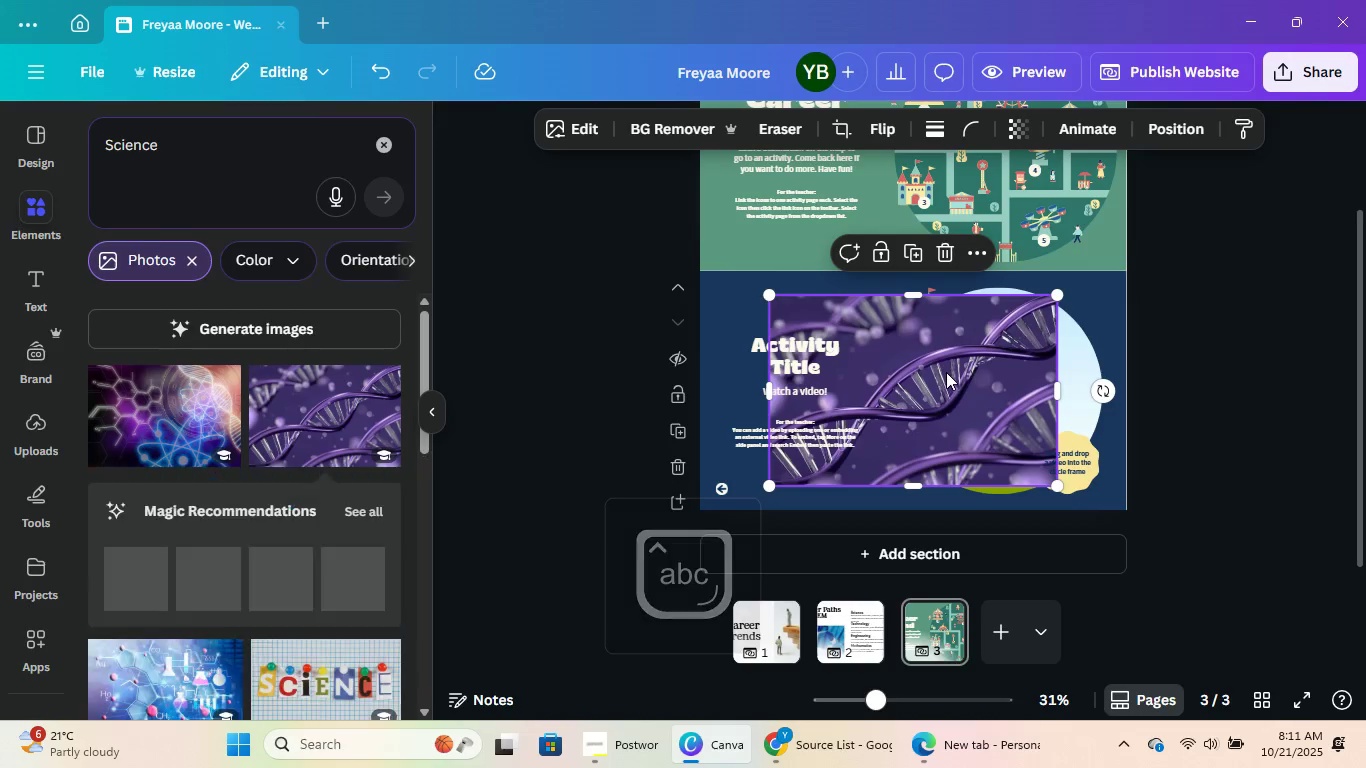 
left_click_drag(start_coordinate=[946, 372], to_coordinate=[1000, 380])
 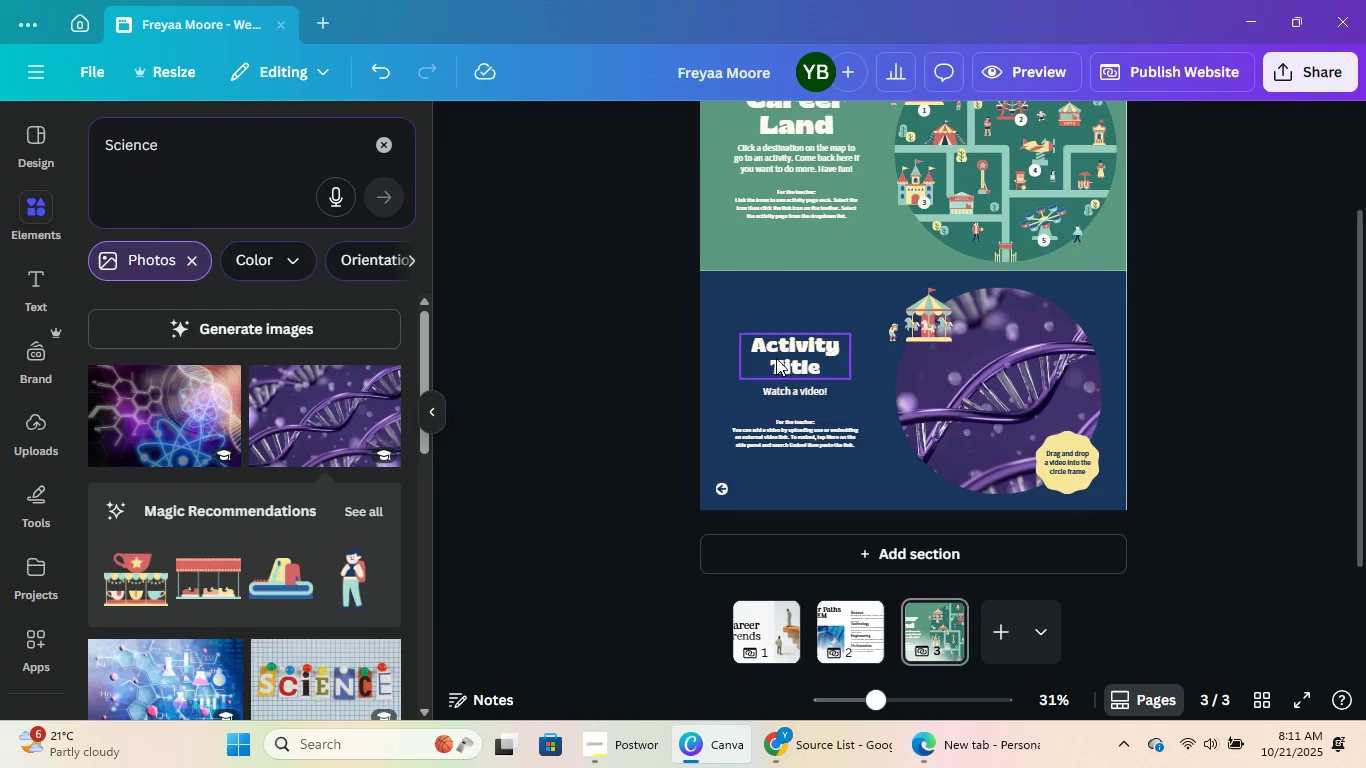 
double_click([776, 358])
 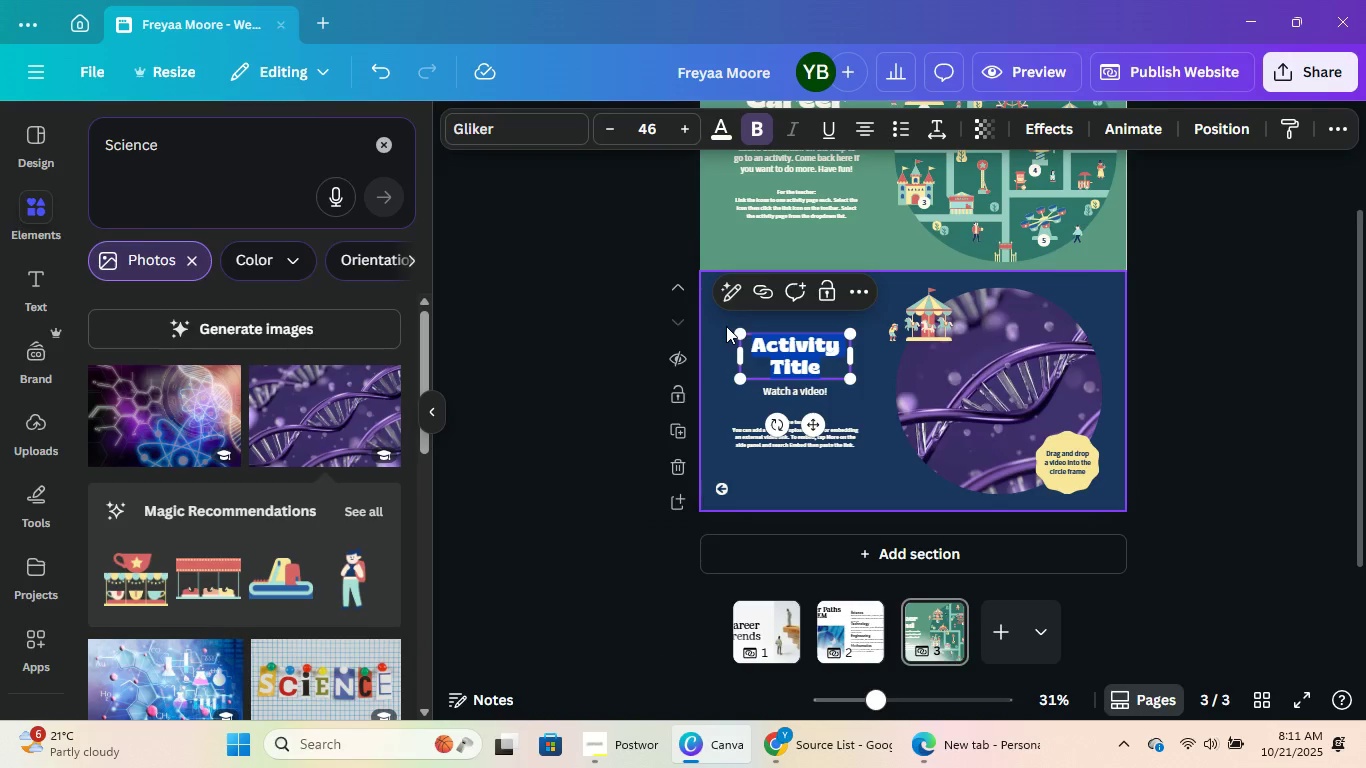 
type(Stem Ride)
 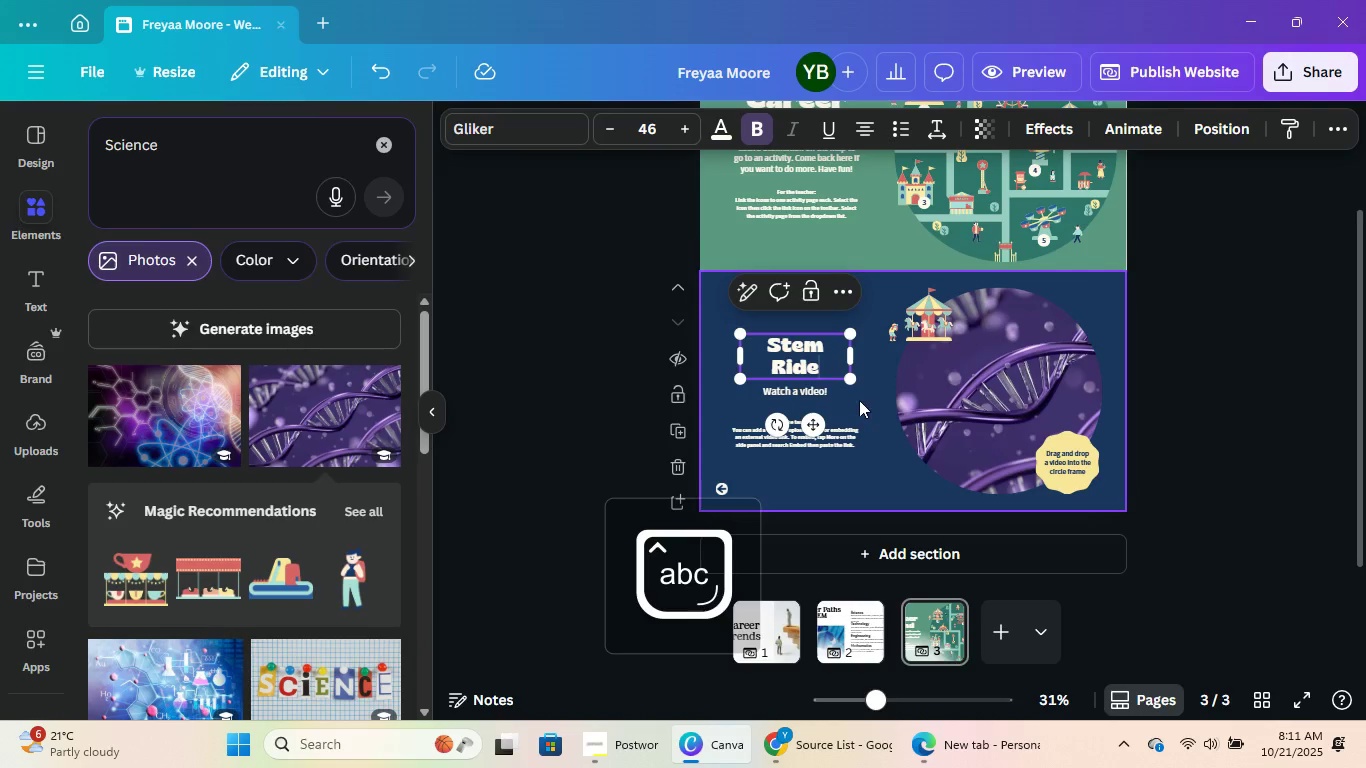 
double_click([818, 355])
 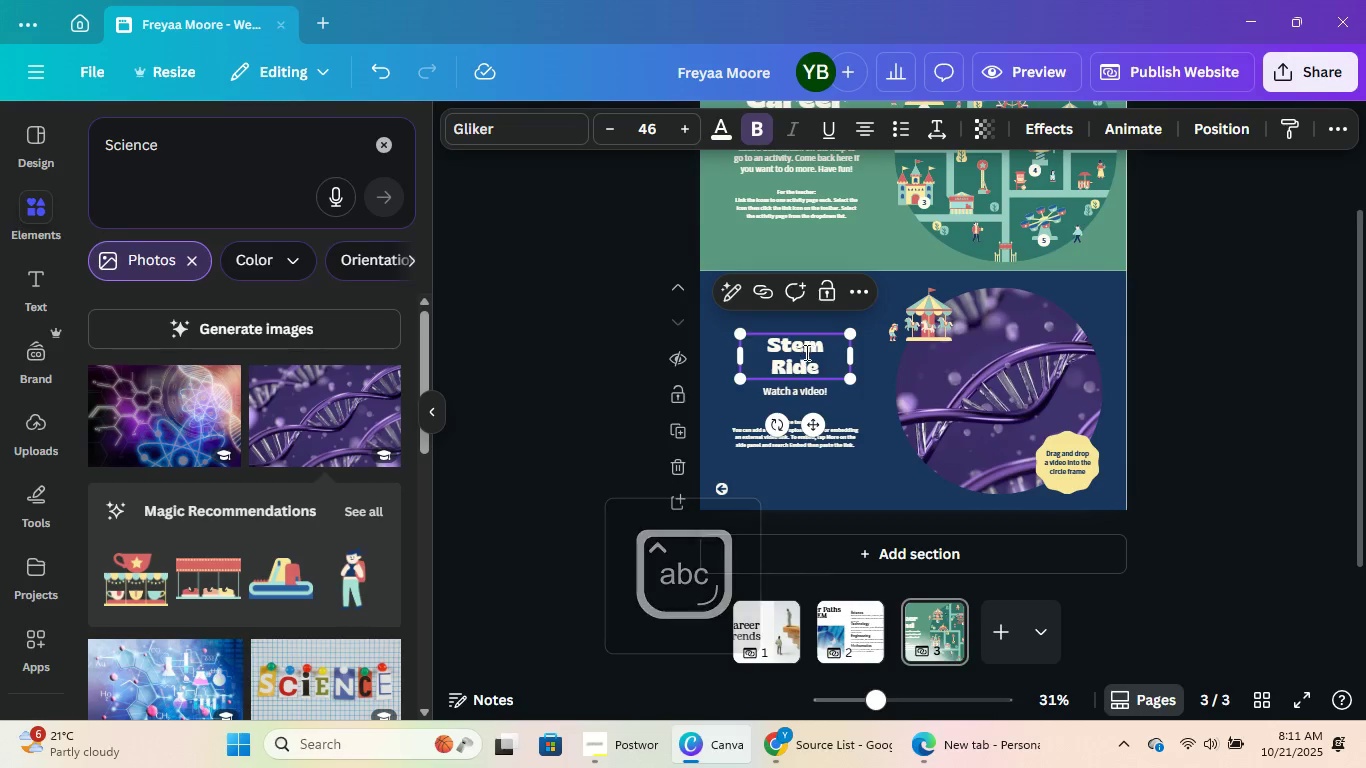 
double_click([803, 352])
 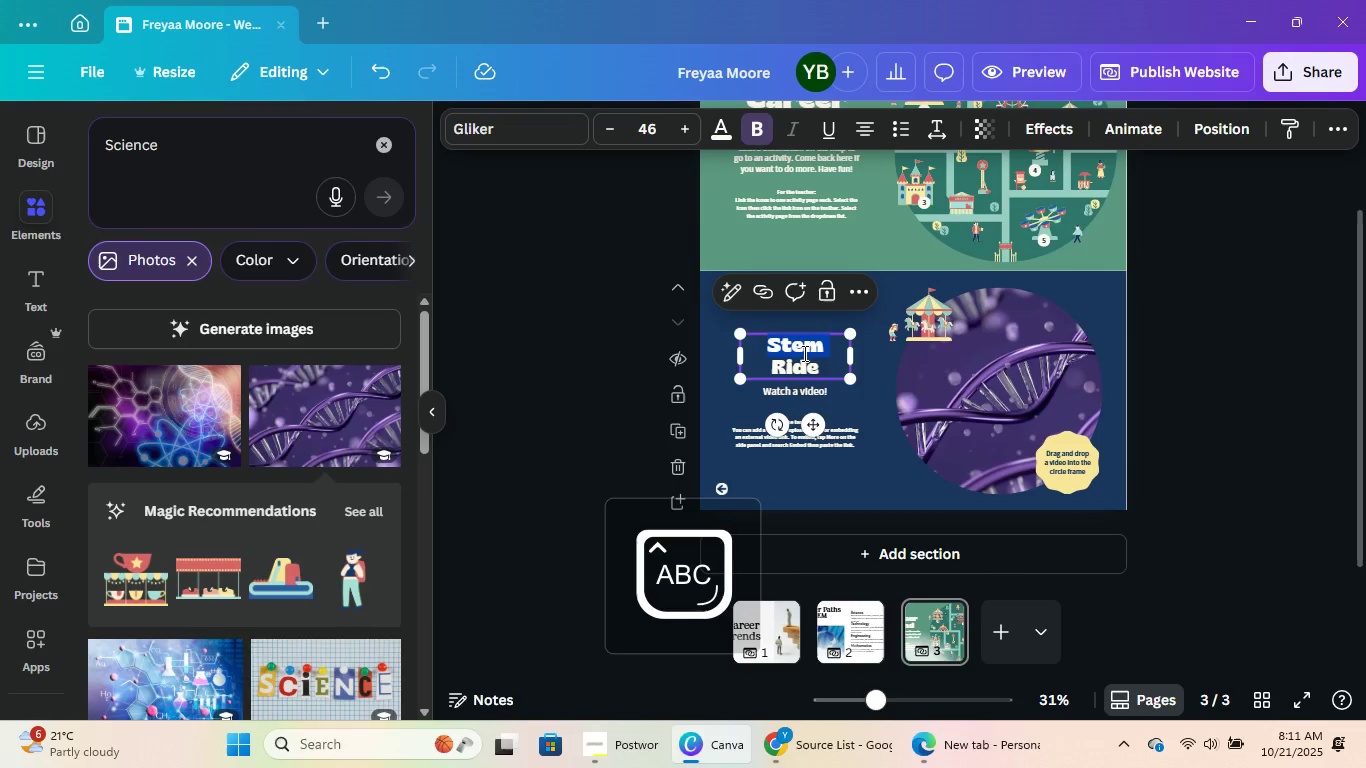 
type(STEM )
 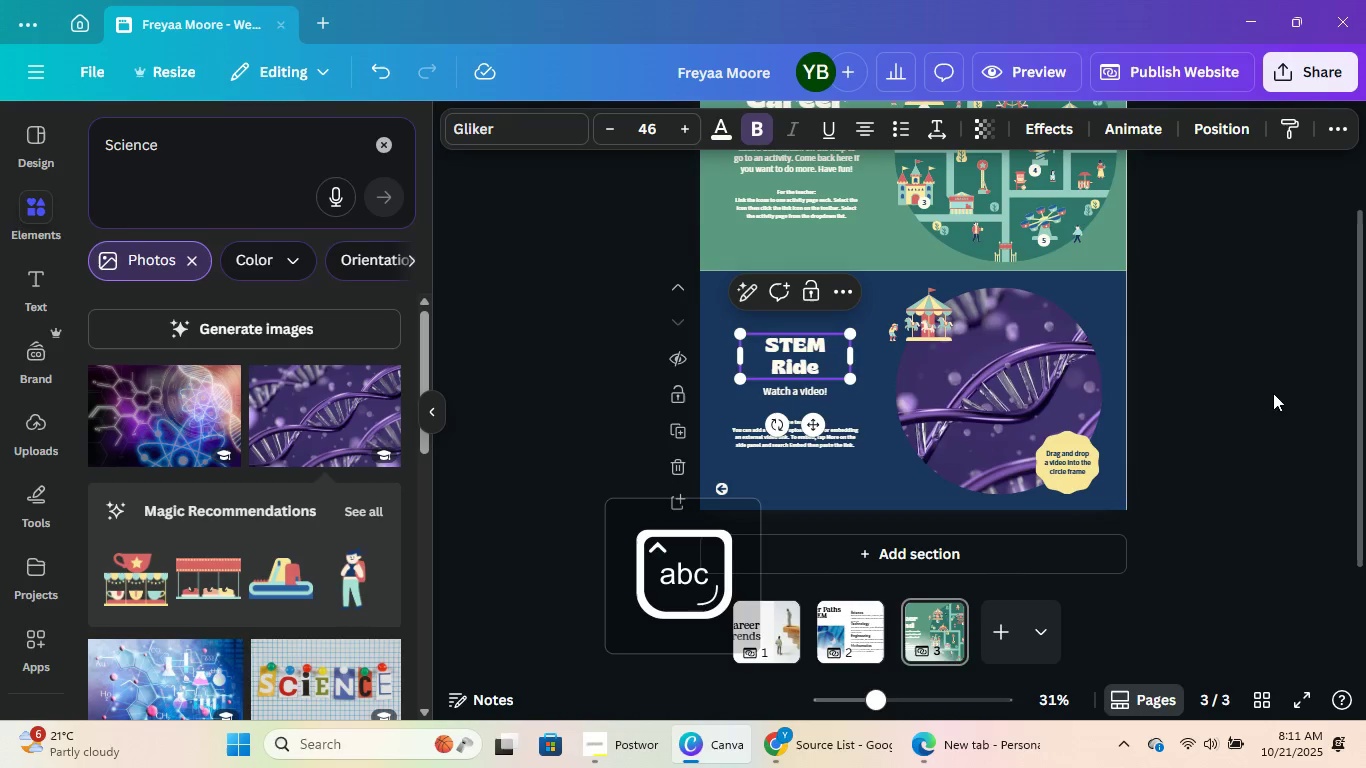 
left_click([1209, 365])
 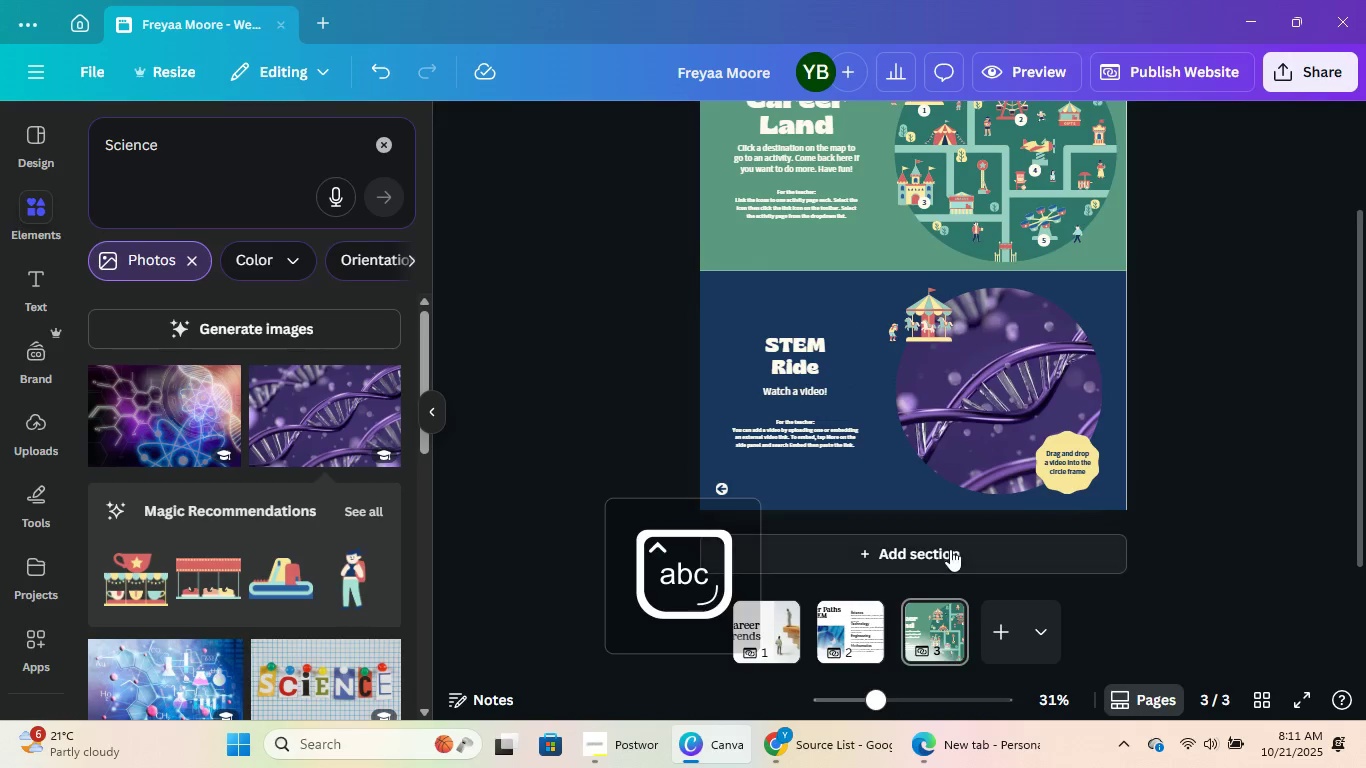 
left_click([950, 549])
 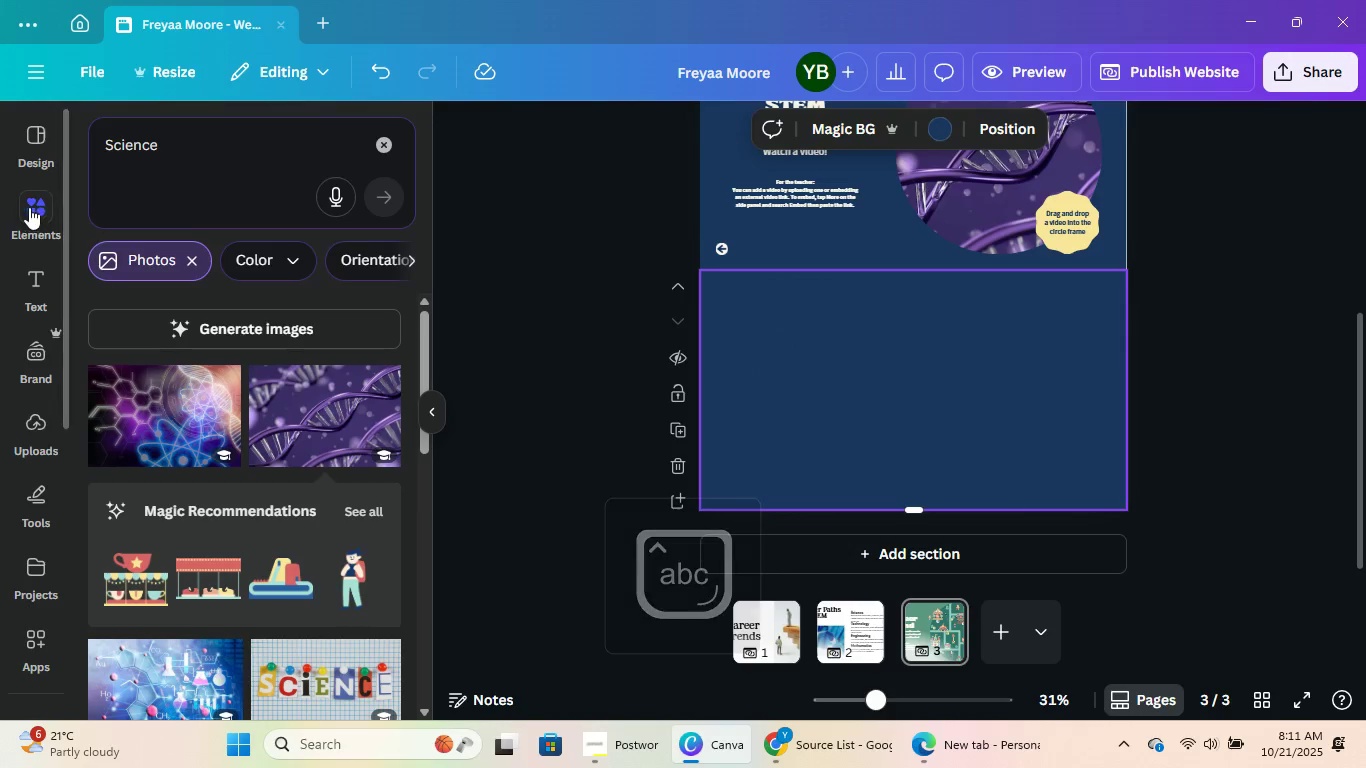 
left_click([28, 140])
 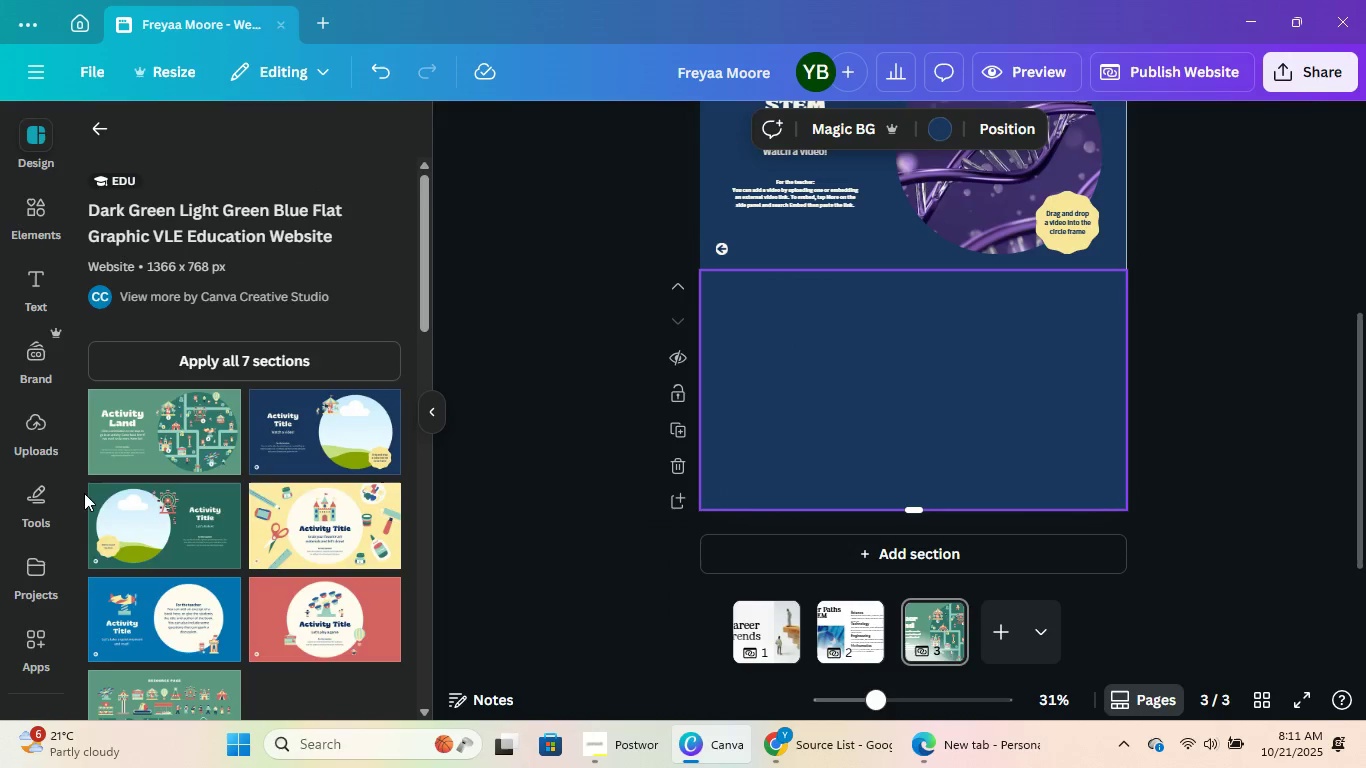 
left_click([126, 548])
 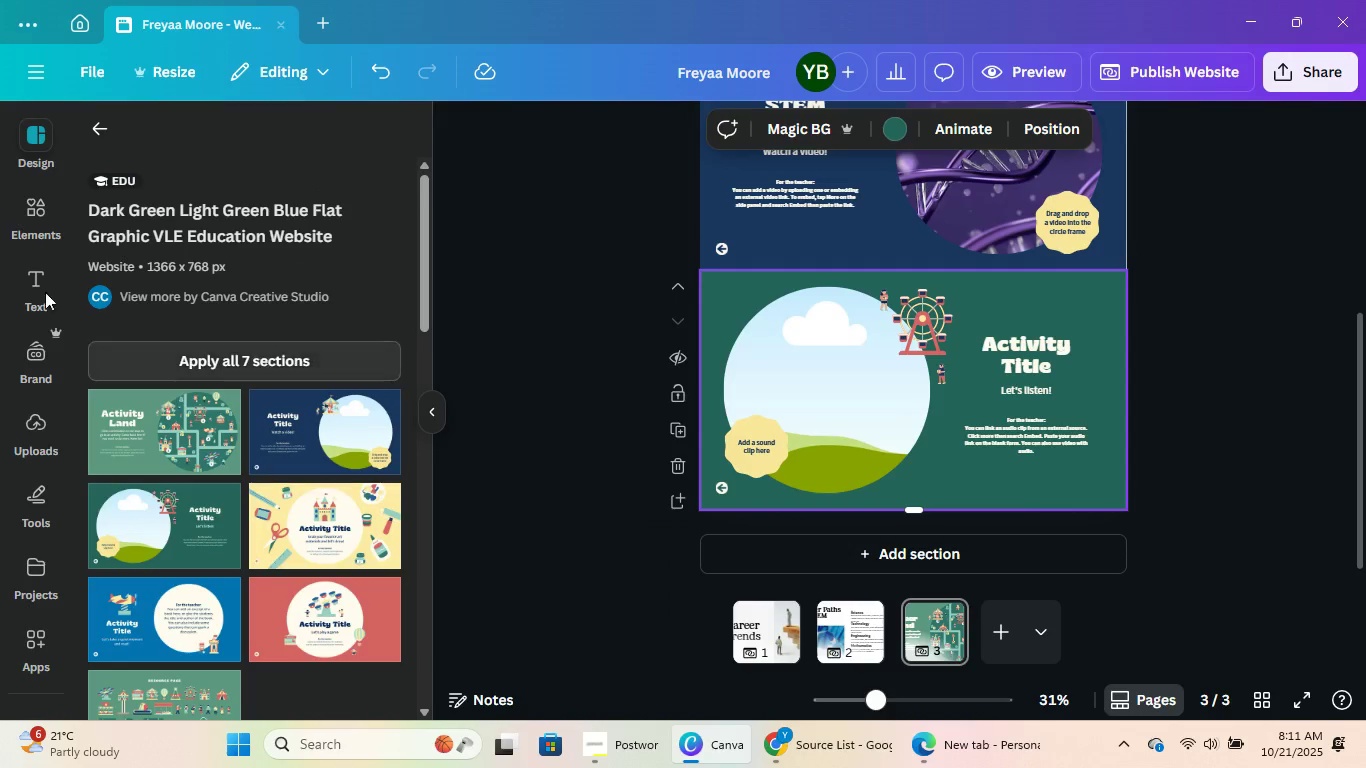 
left_click([46, 213])
 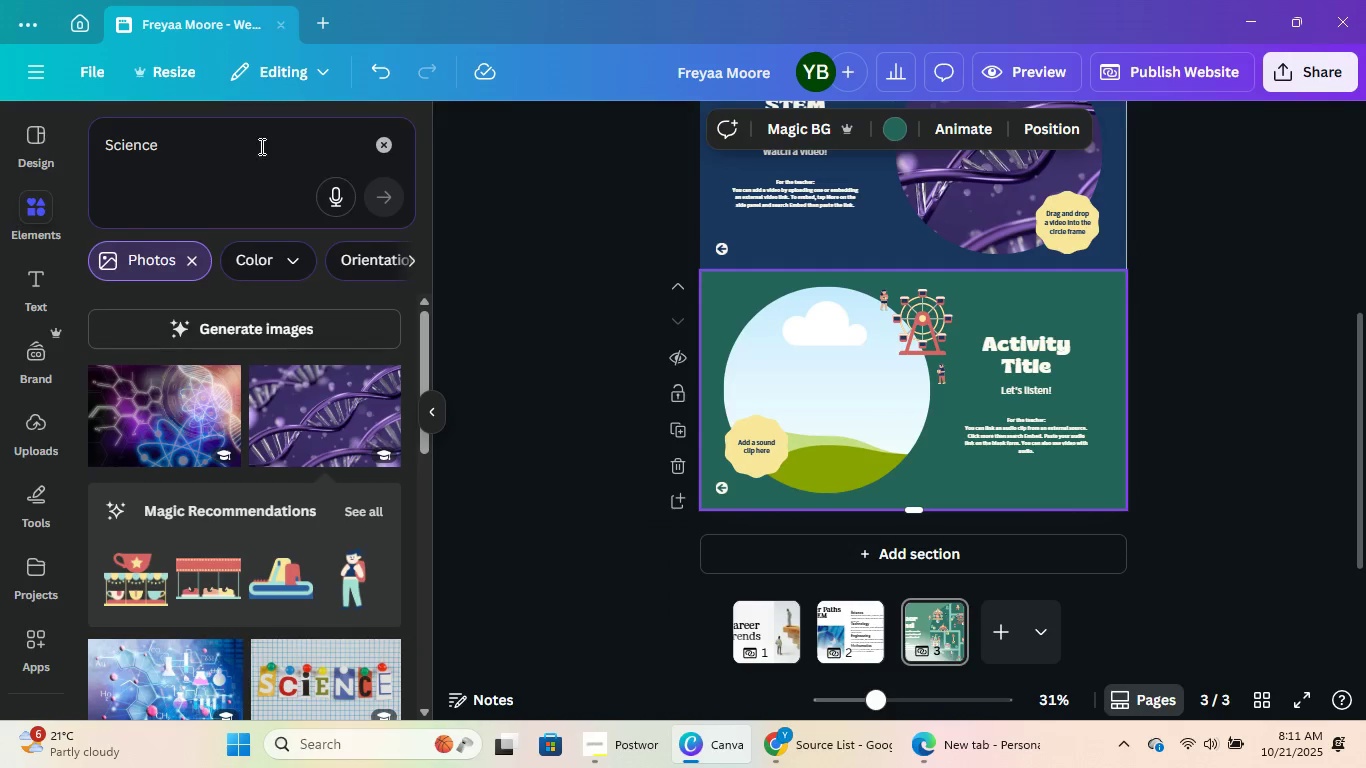 
left_click([260, 146])
 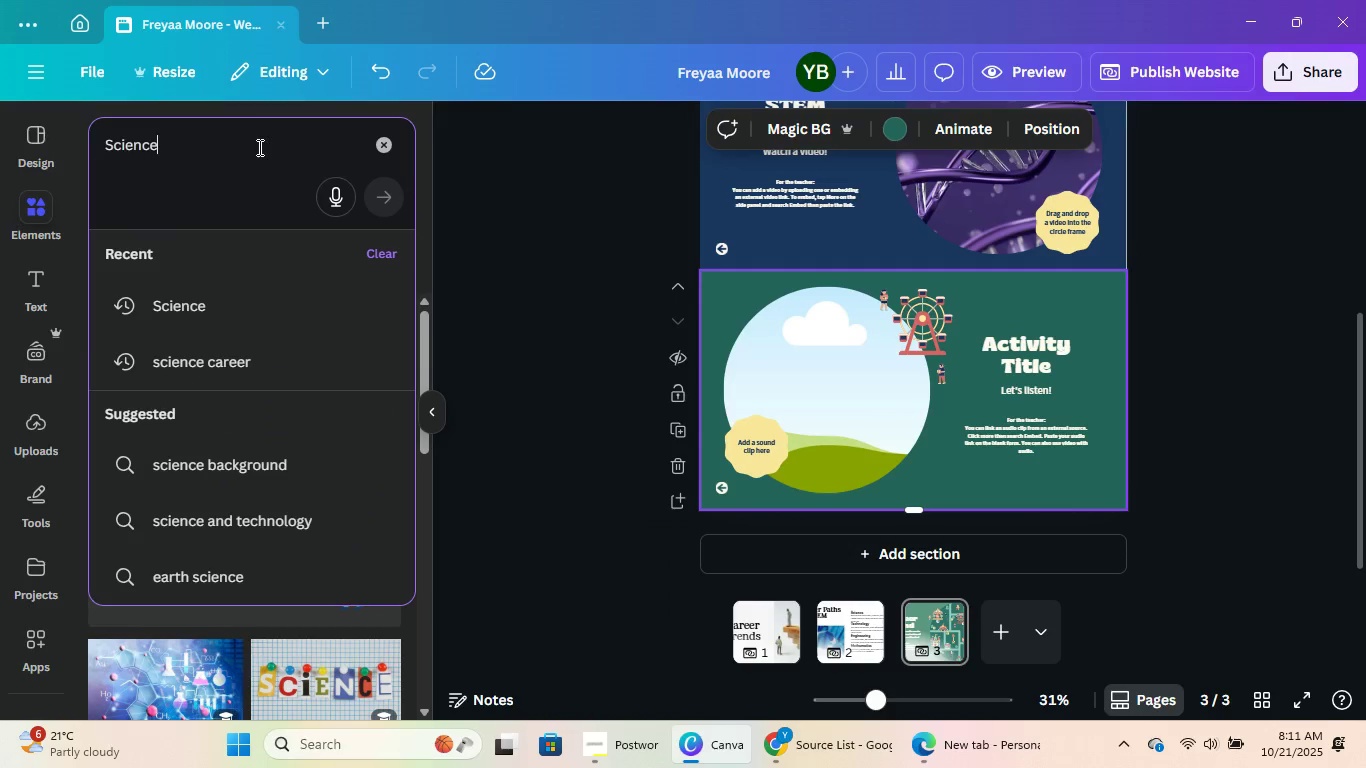 
key(Control+ControlLeft)
 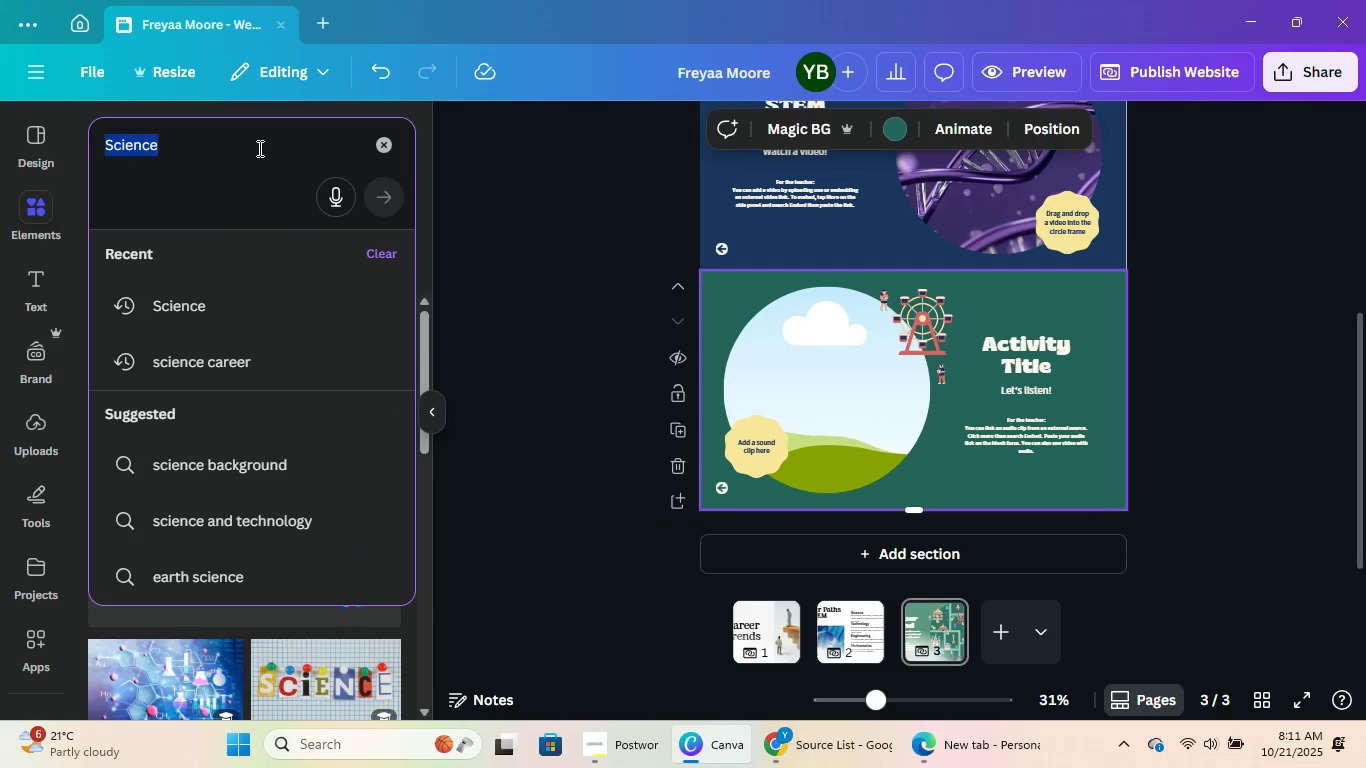 
key(Control+A)
 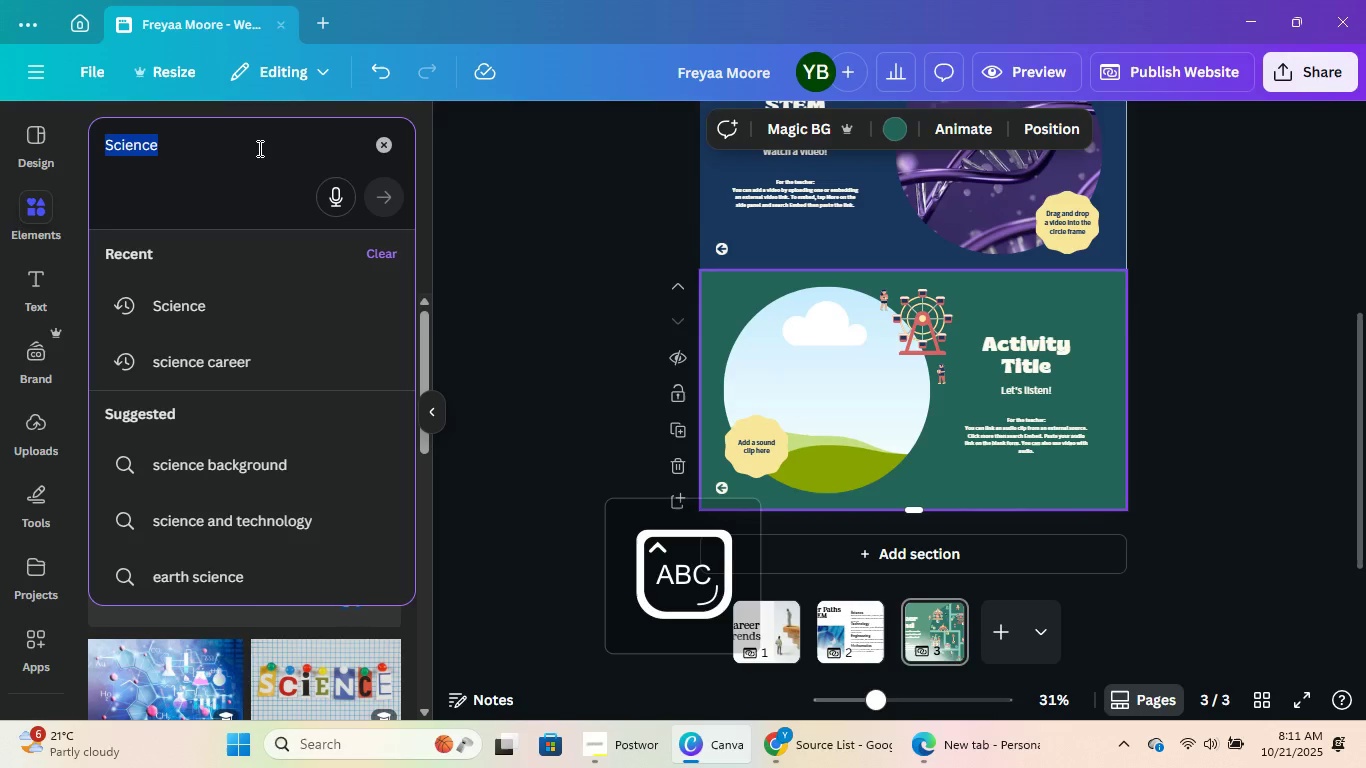 
type(Business)
 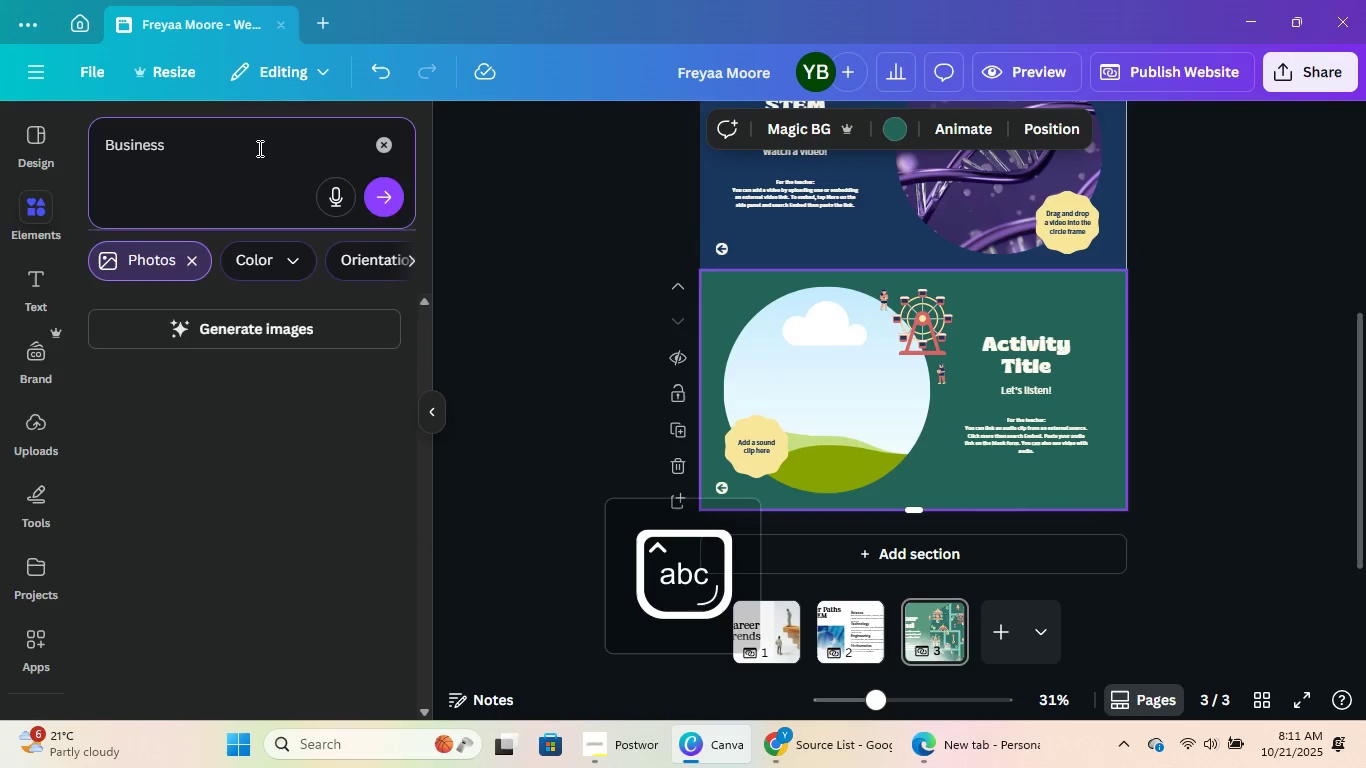 
key(Enter)
 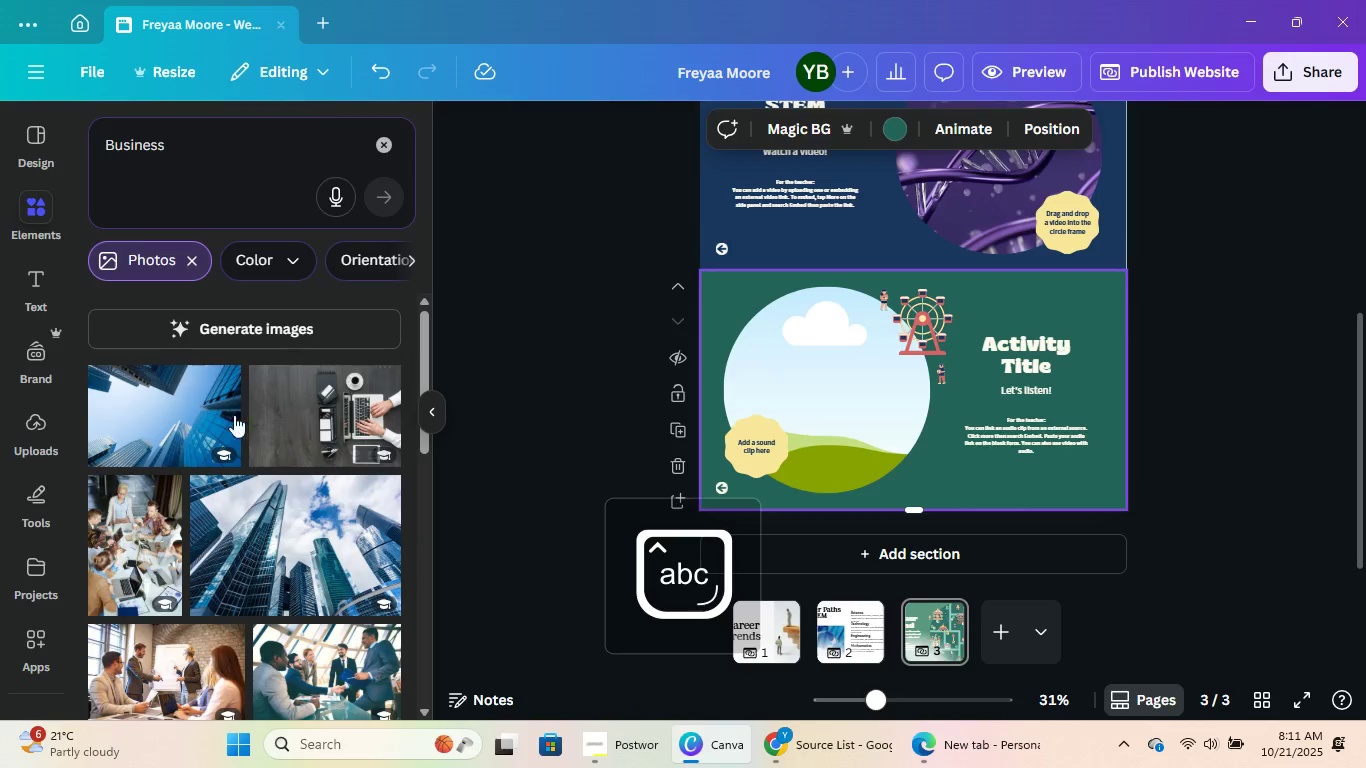 
left_click([221, 415])
 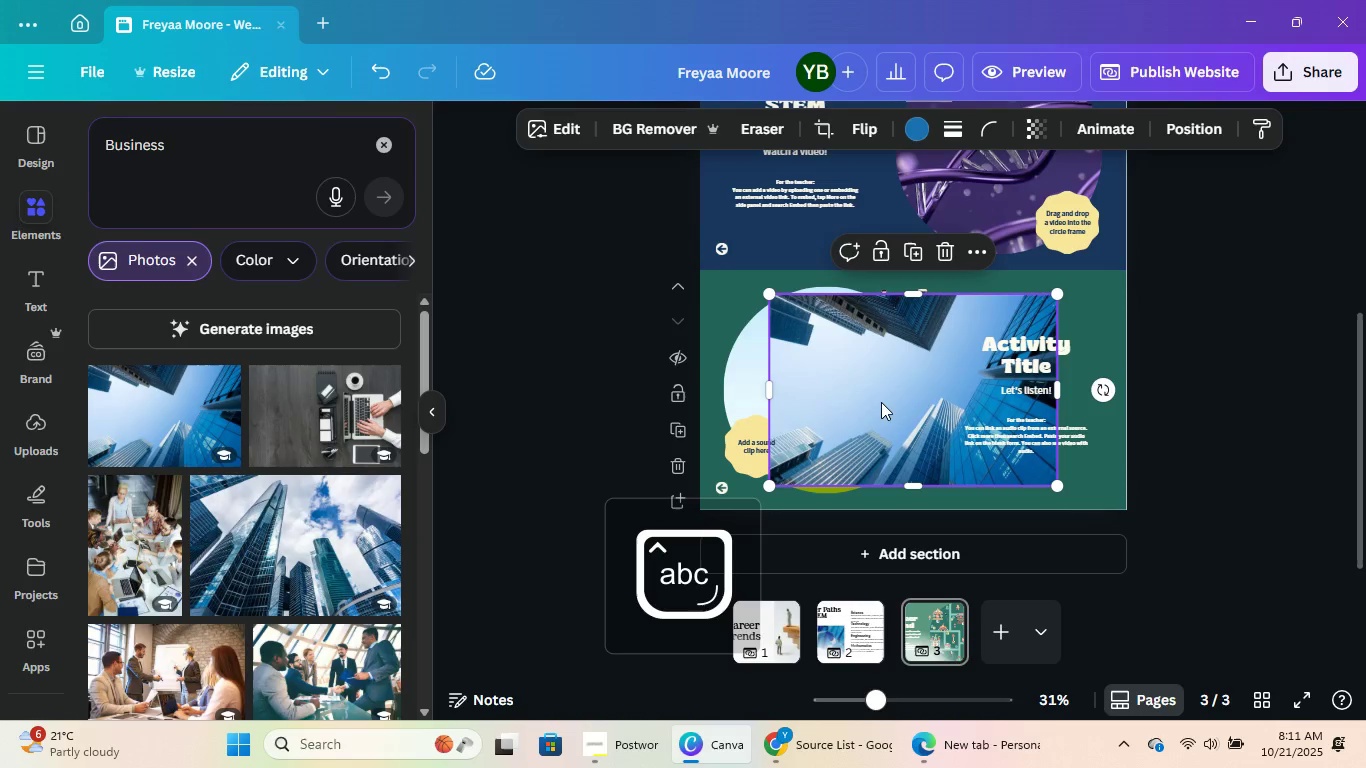 
left_click_drag(start_coordinate=[884, 406], to_coordinate=[846, 404])
 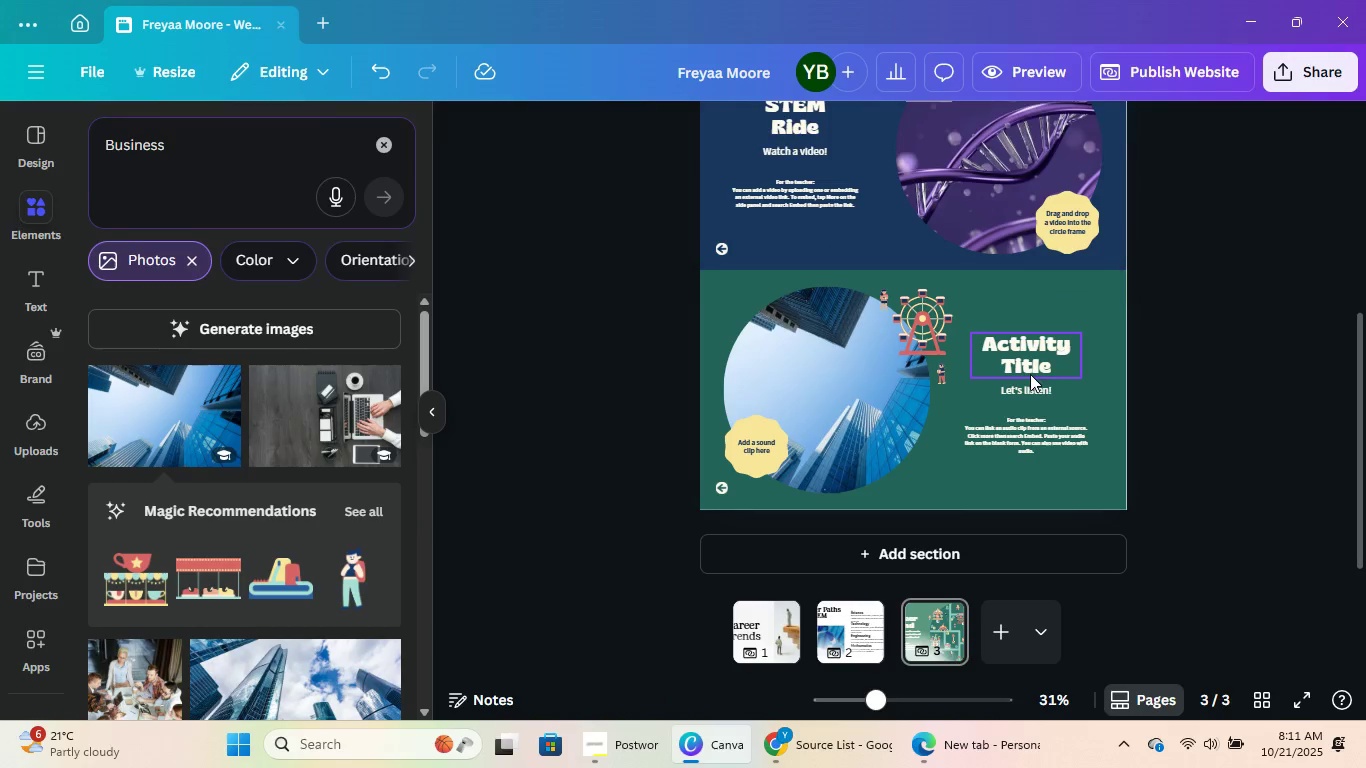 
double_click([1030, 374])
 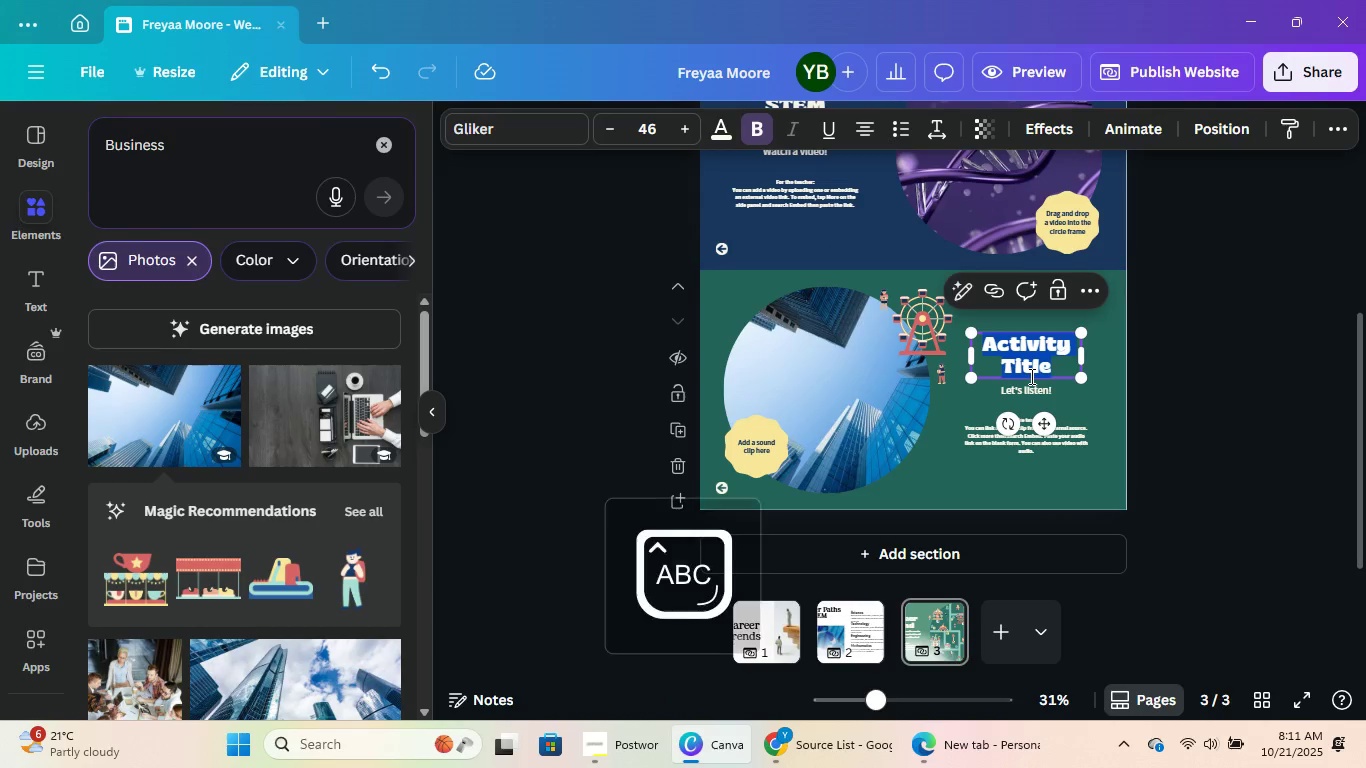 
type(ABM Tour)
 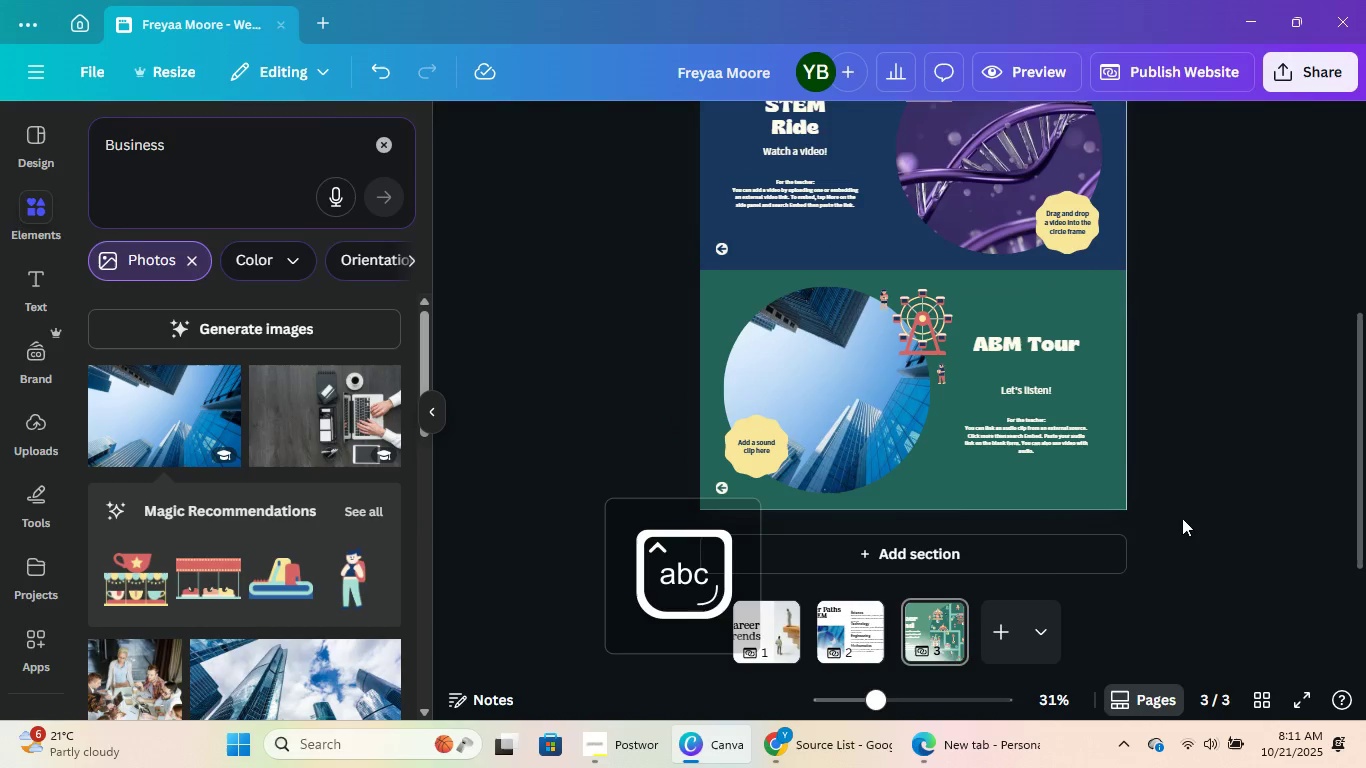 
left_click([1027, 541])
 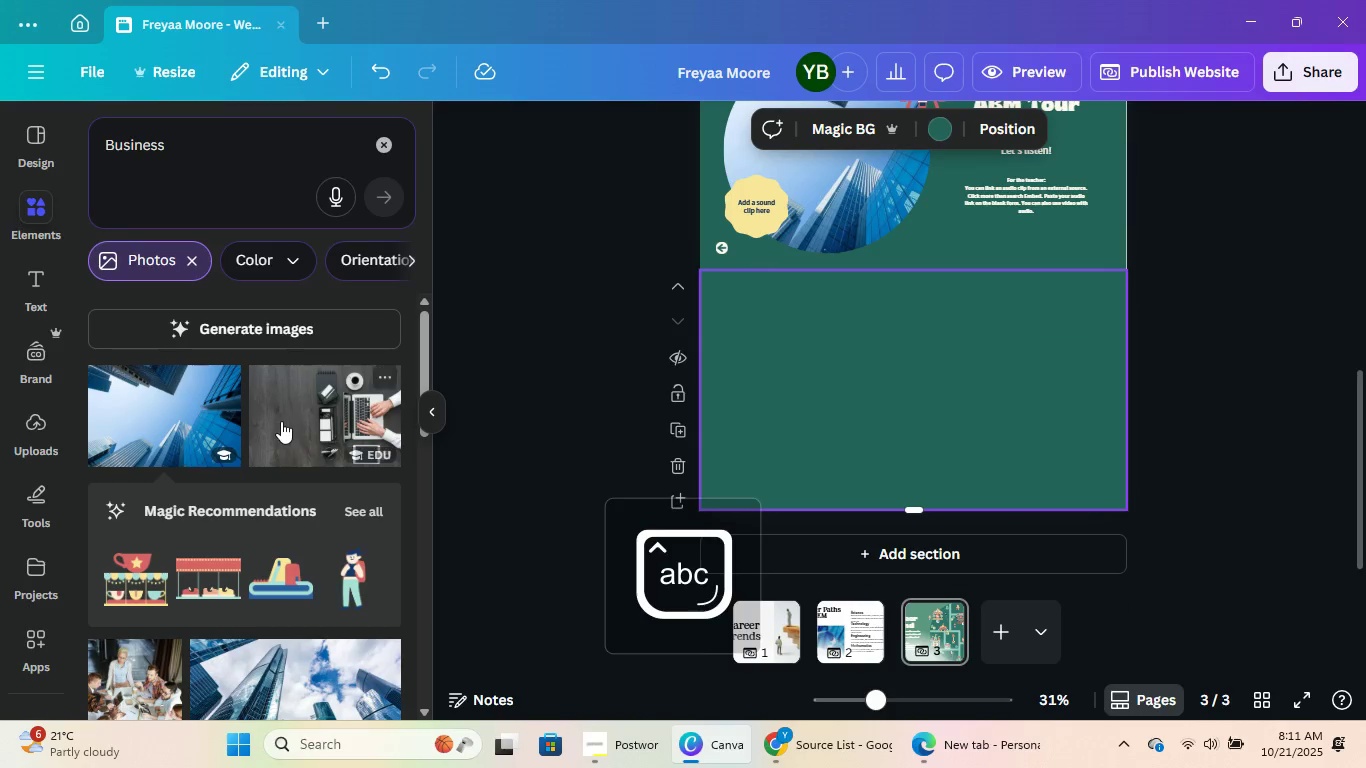 
scroll: coordinate [284, 429], scroll_direction: down, amount: 2.0
 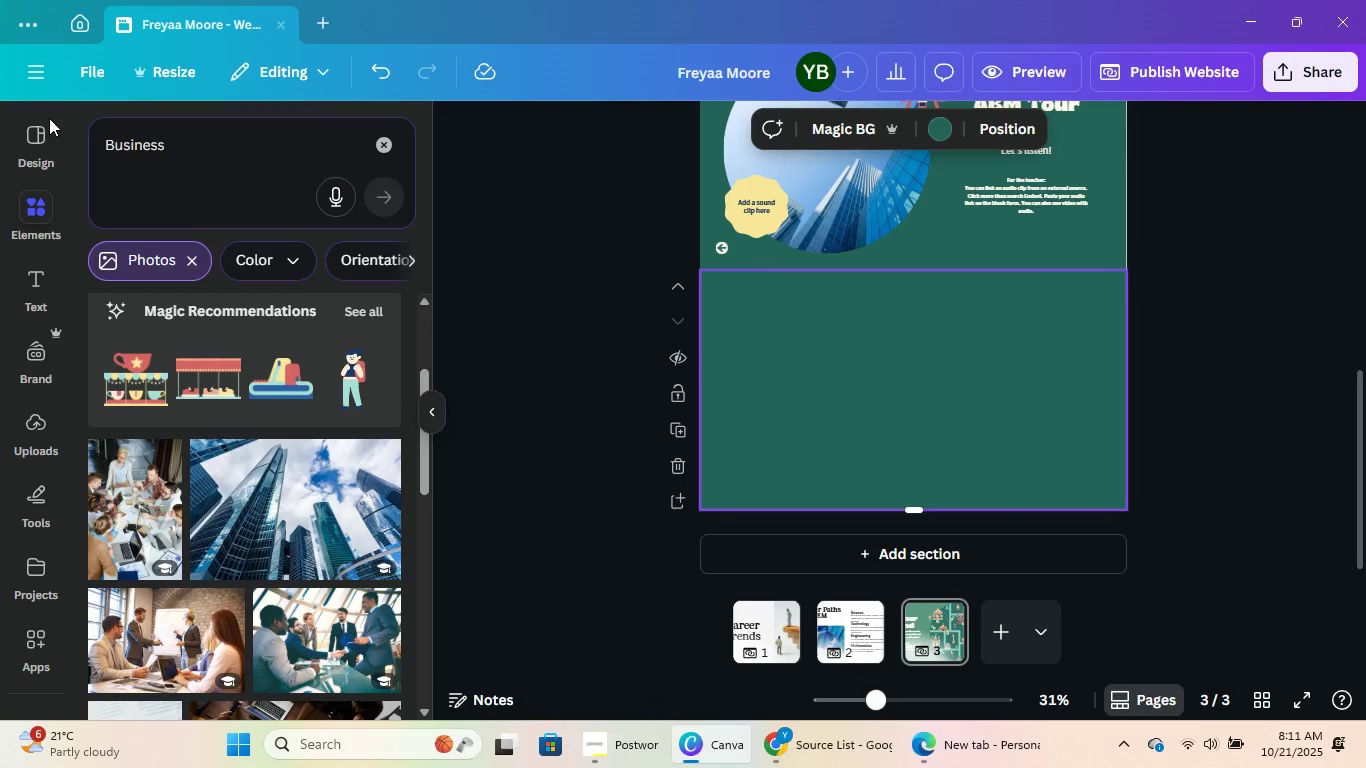 
double_click([47, 151])
 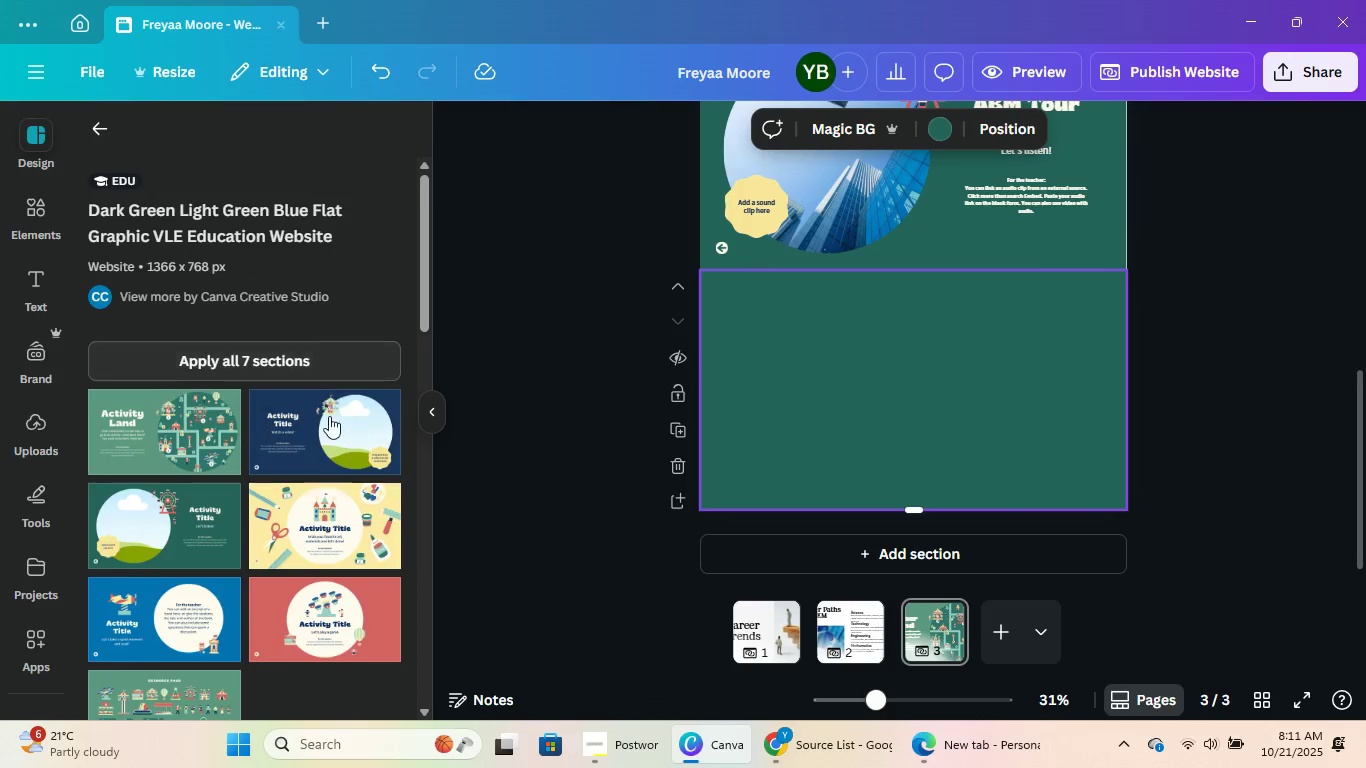 
scroll: coordinate [321, 481], scroll_direction: down, amount: 1.0
 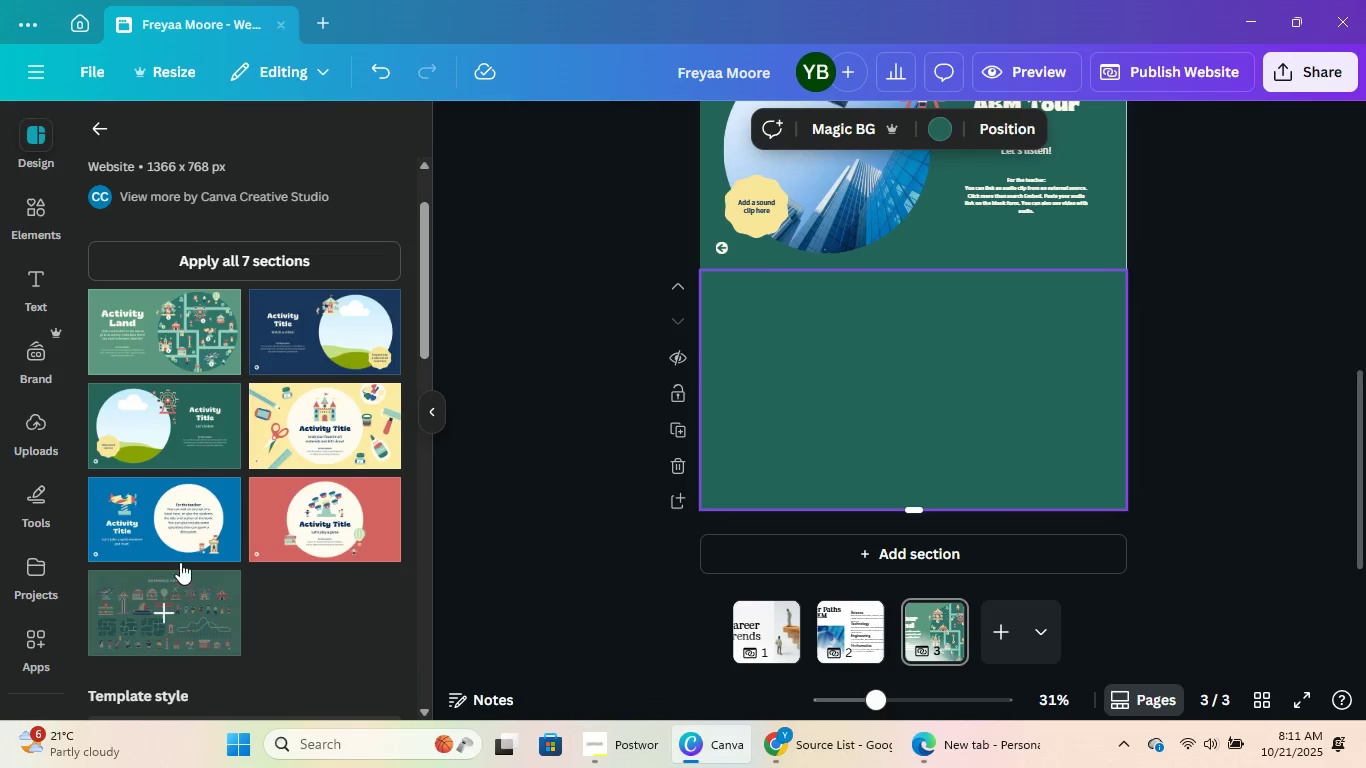 
left_click([182, 549])
 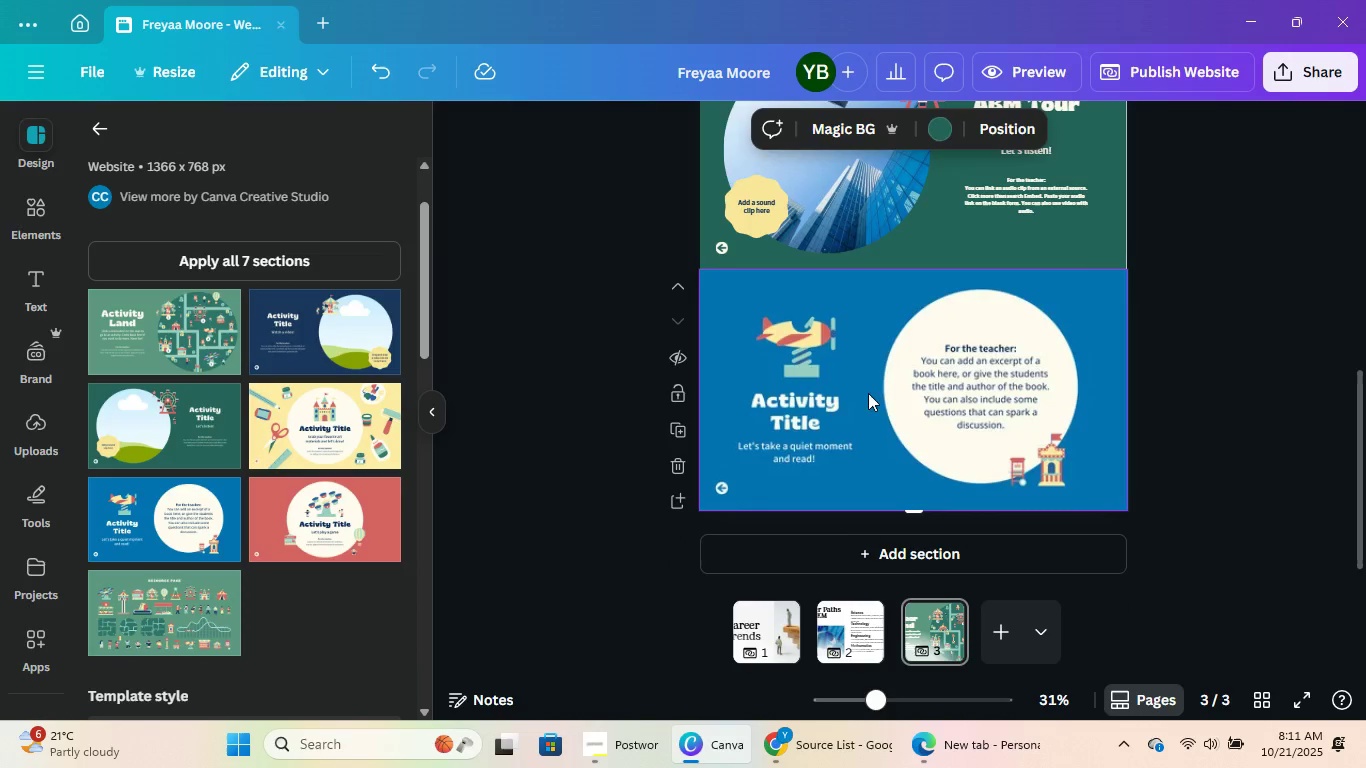 
double_click([794, 404])
 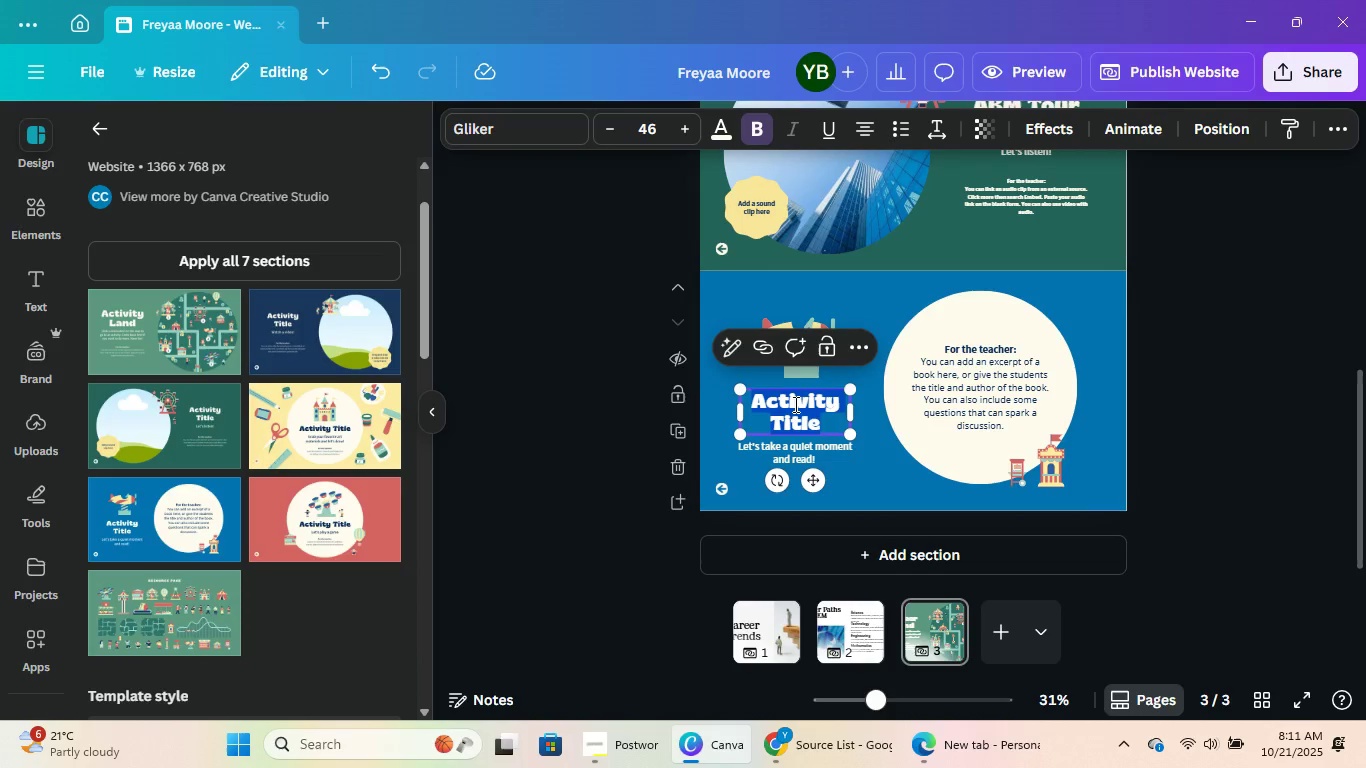 
double_click([794, 404])
 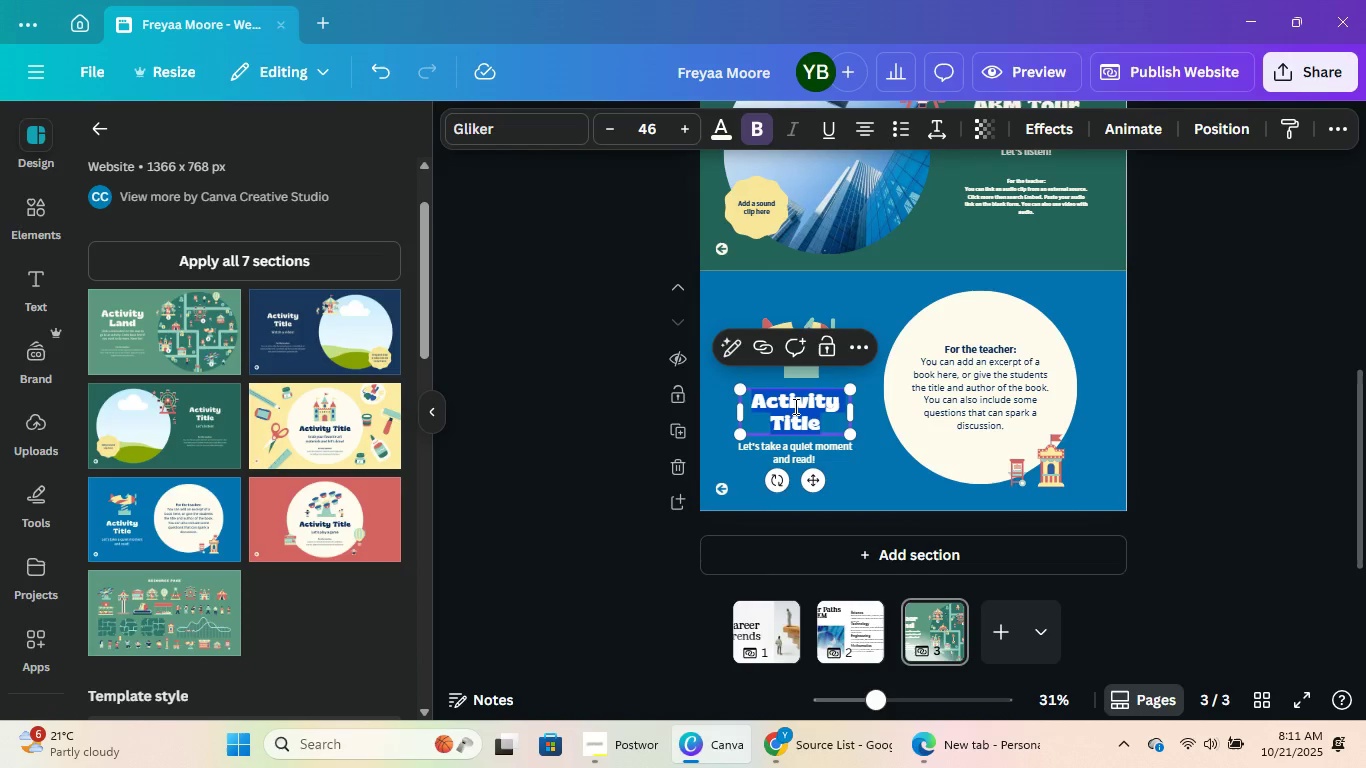 
type(Arts and Humi)
key(Backspace)
type(anities)
 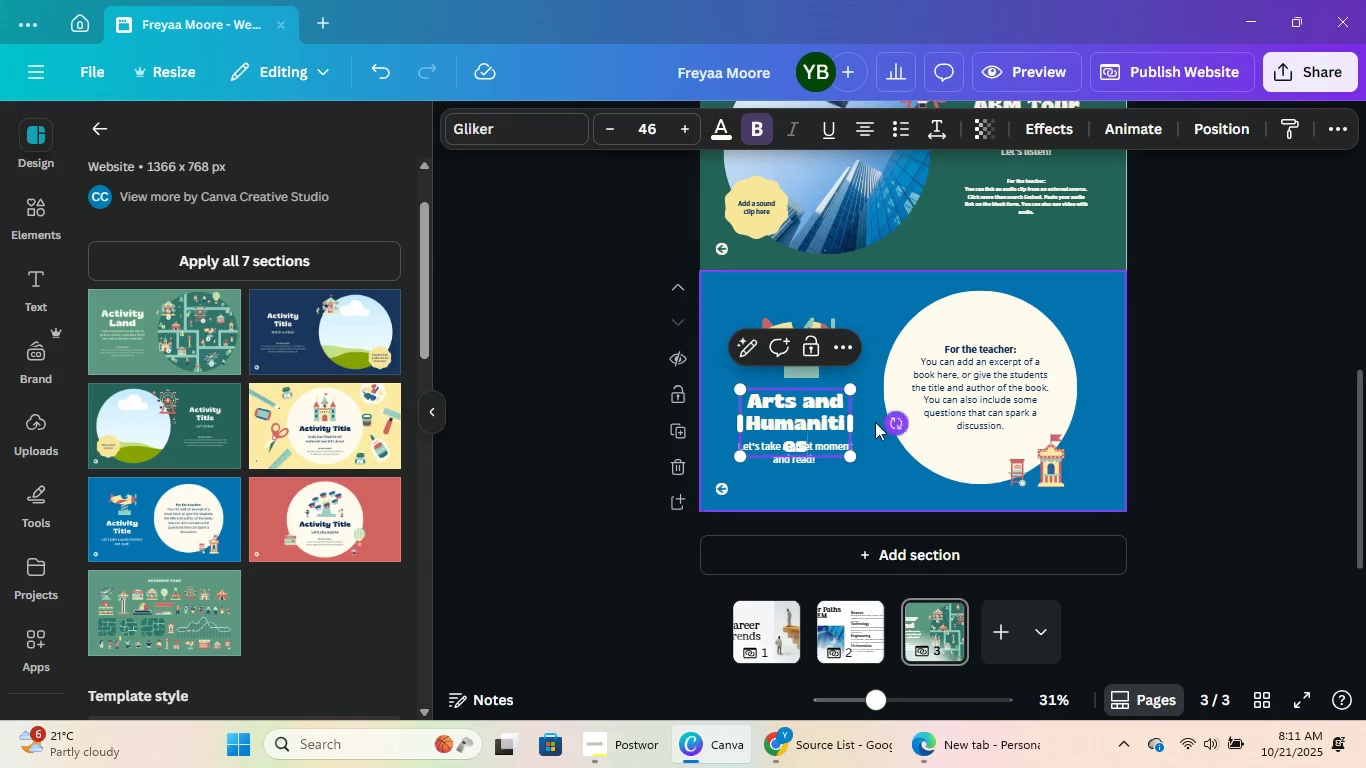 
key(Control+ControlLeft)
 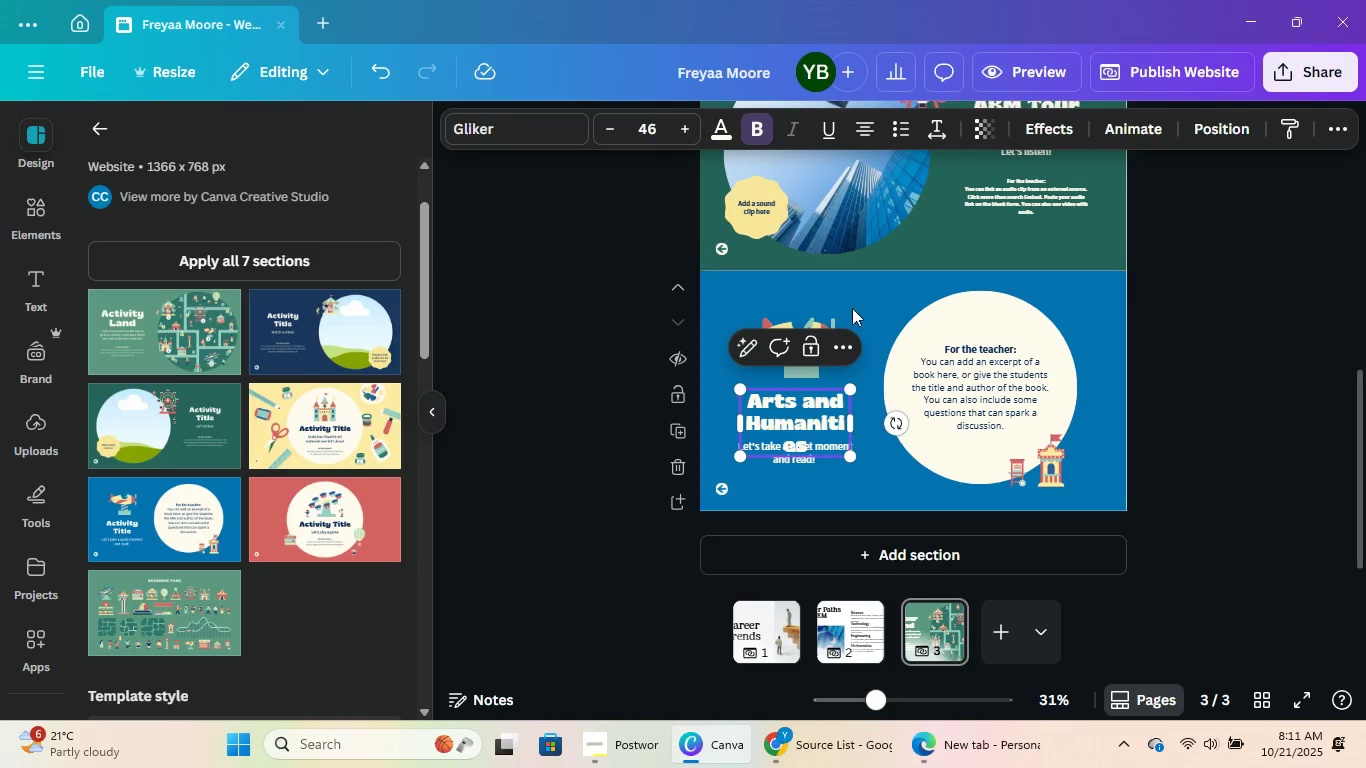 
key(Control+A)
 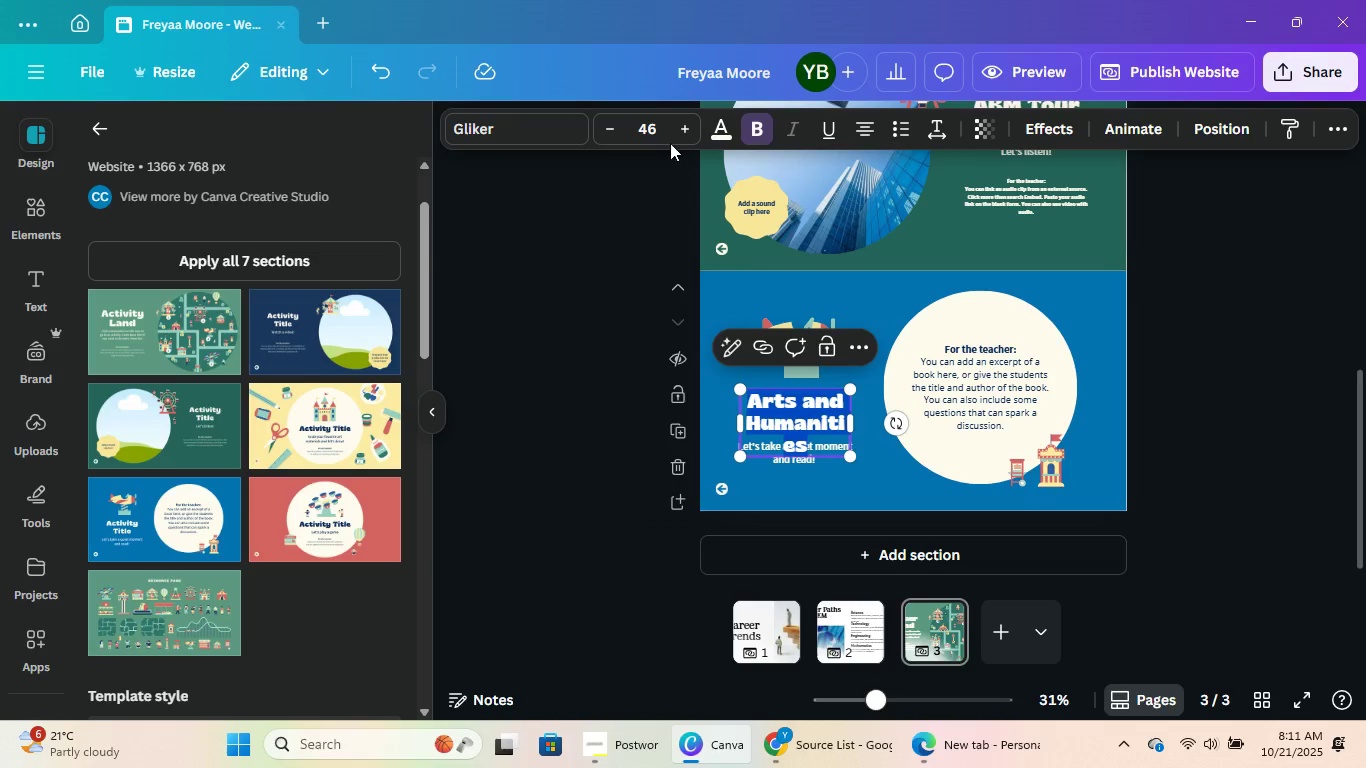 
left_click([669, 138])
 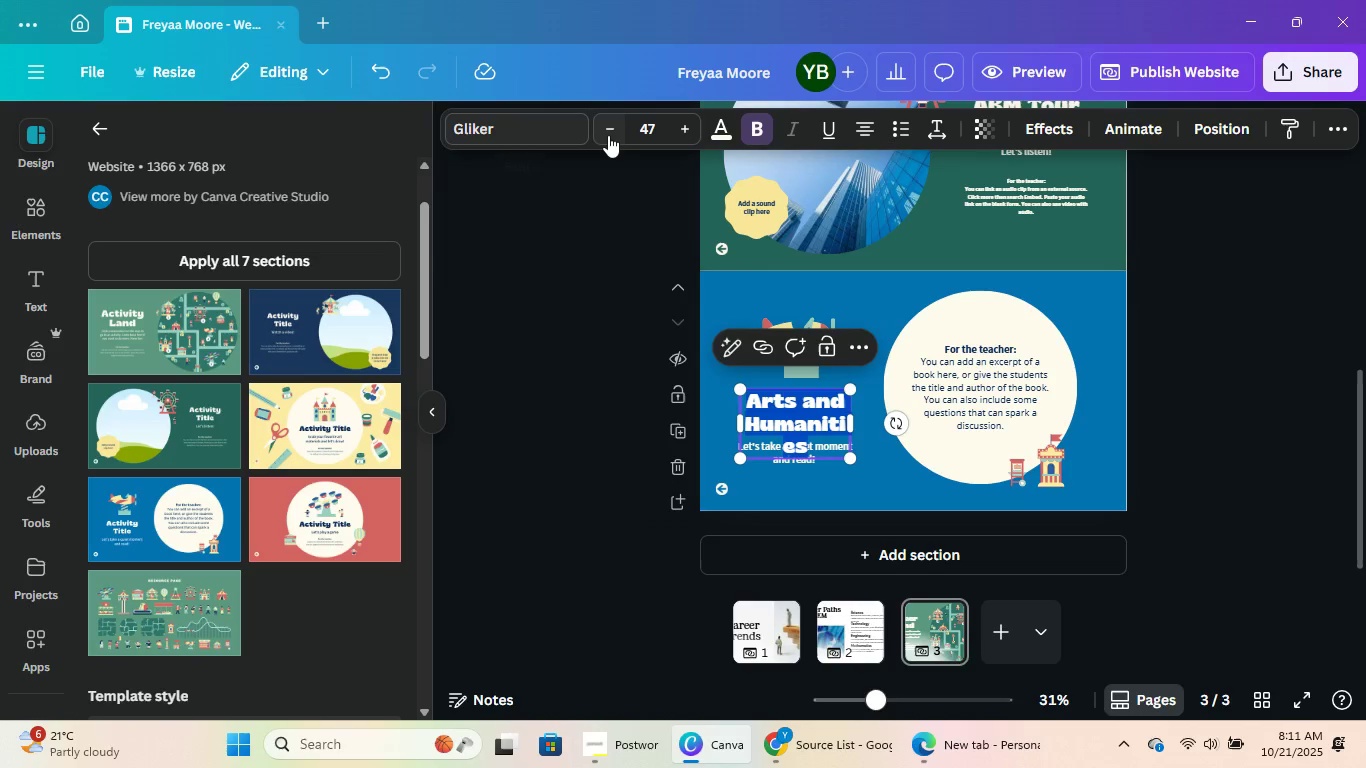 
double_click([609, 135])
 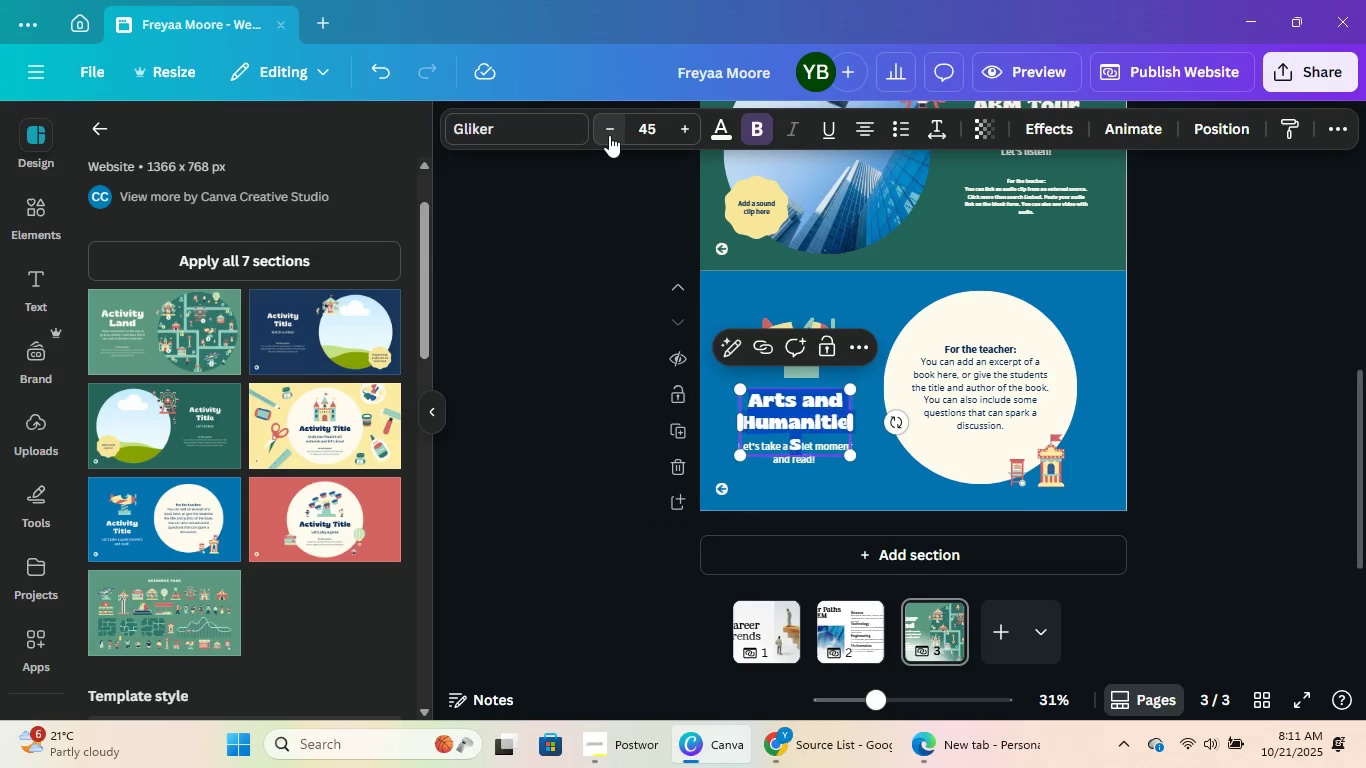 
triple_click([609, 135])
 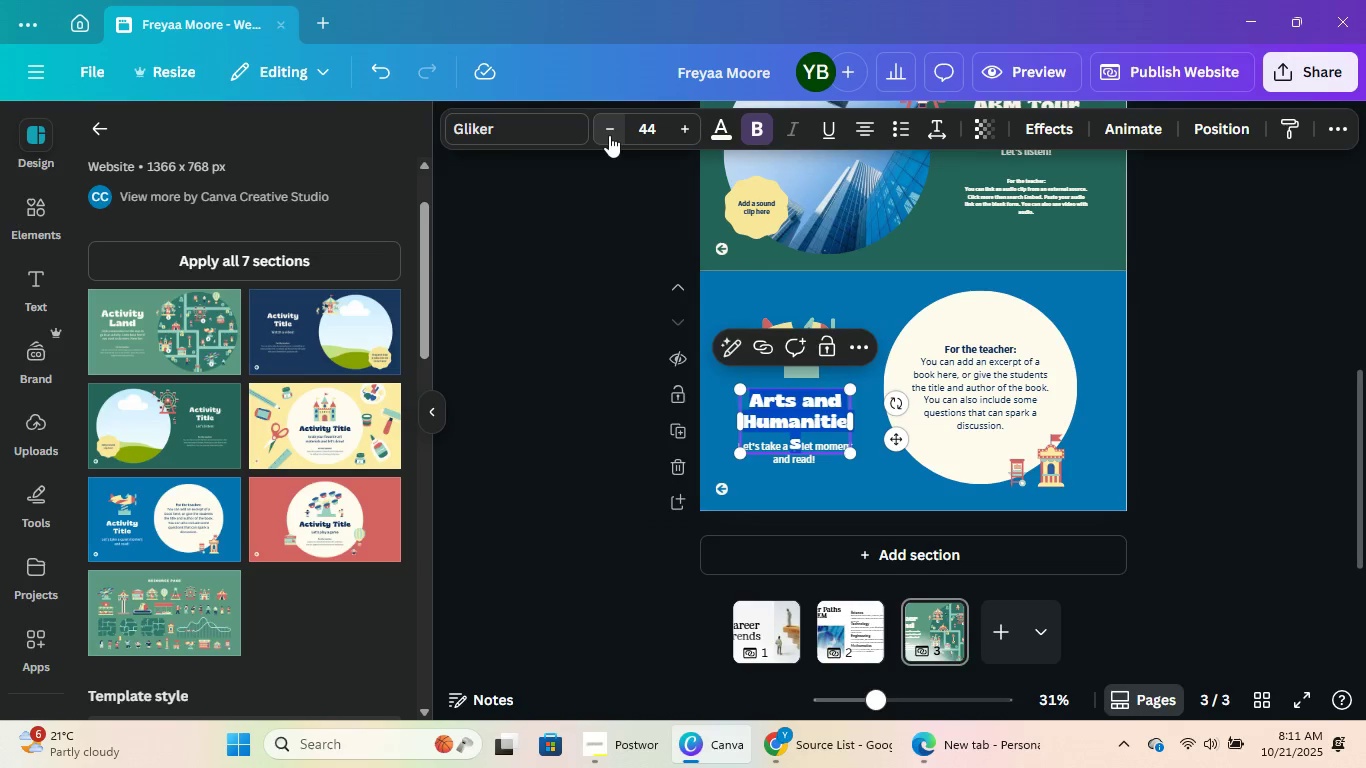 
triple_click([609, 135])
 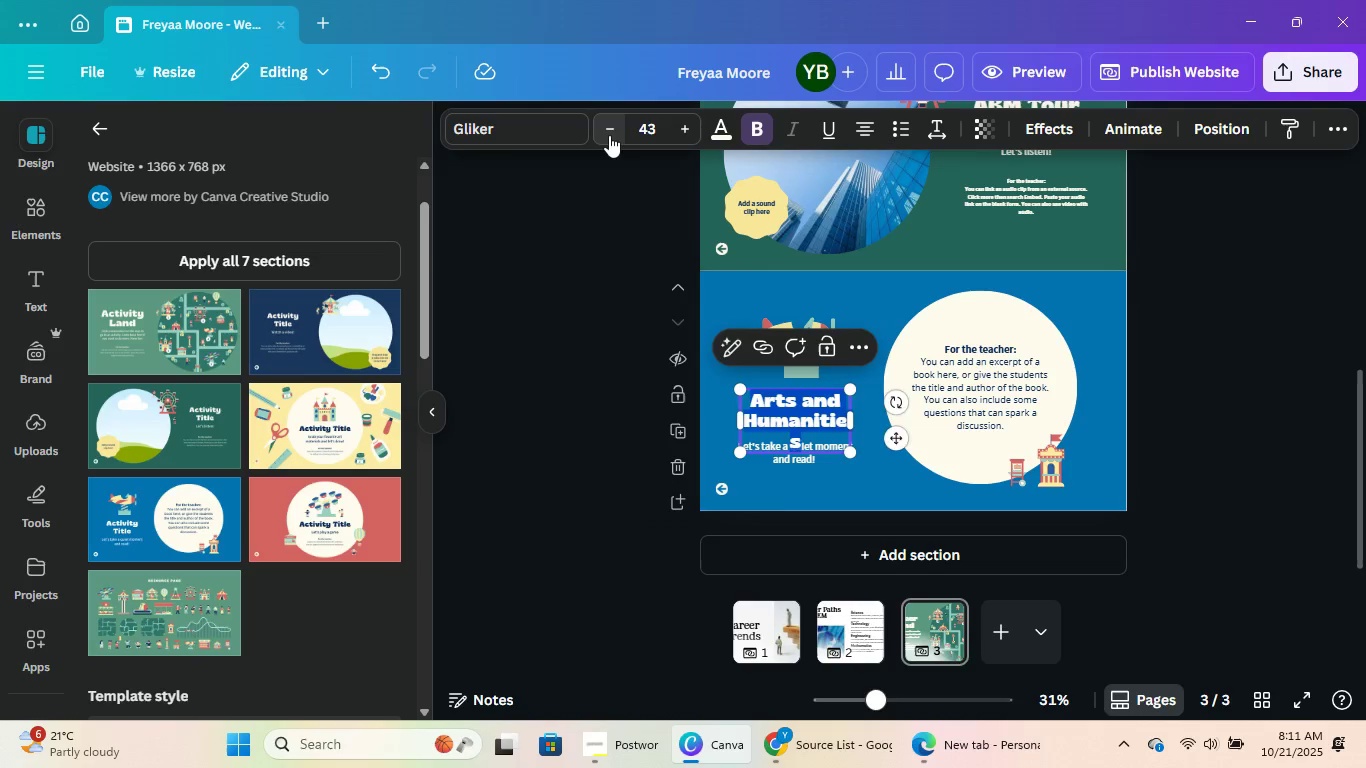 
triple_click([609, 135])
 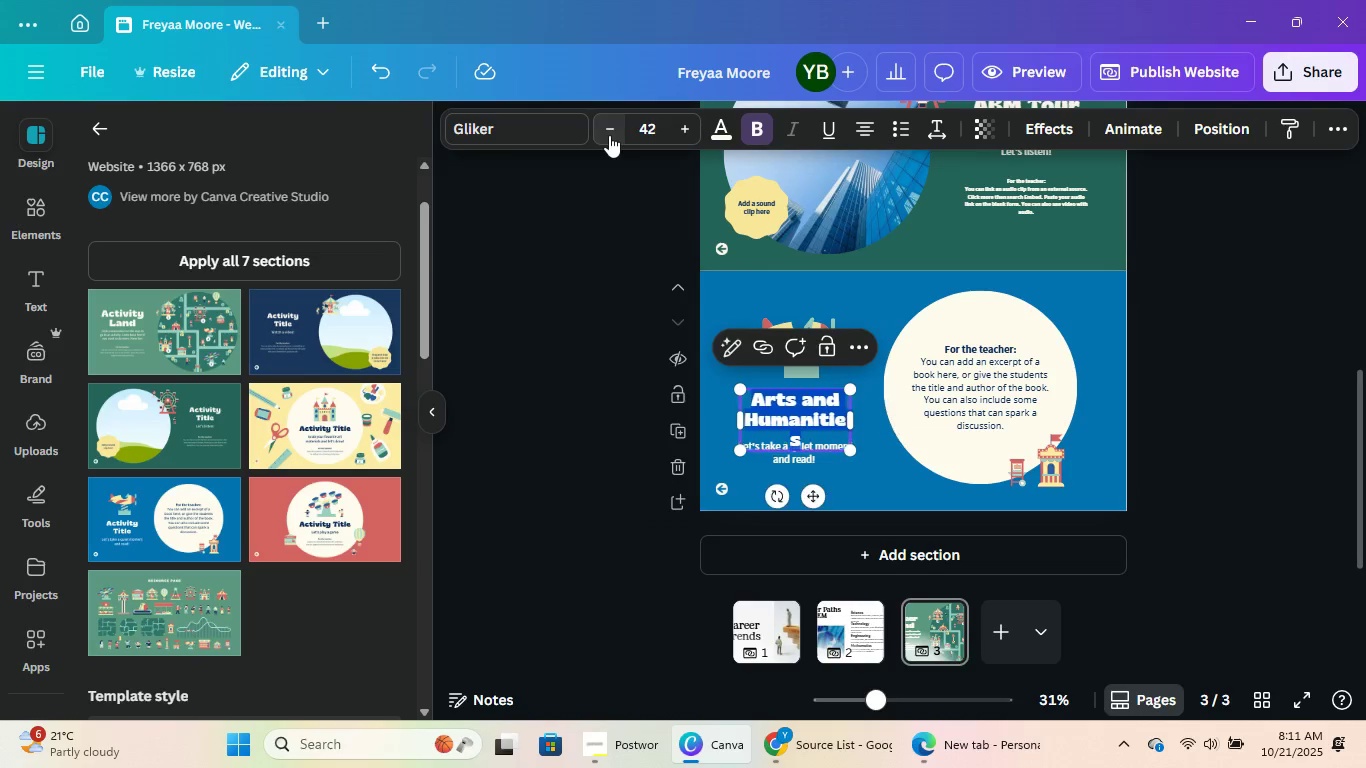 
triple_click([609, 135])
 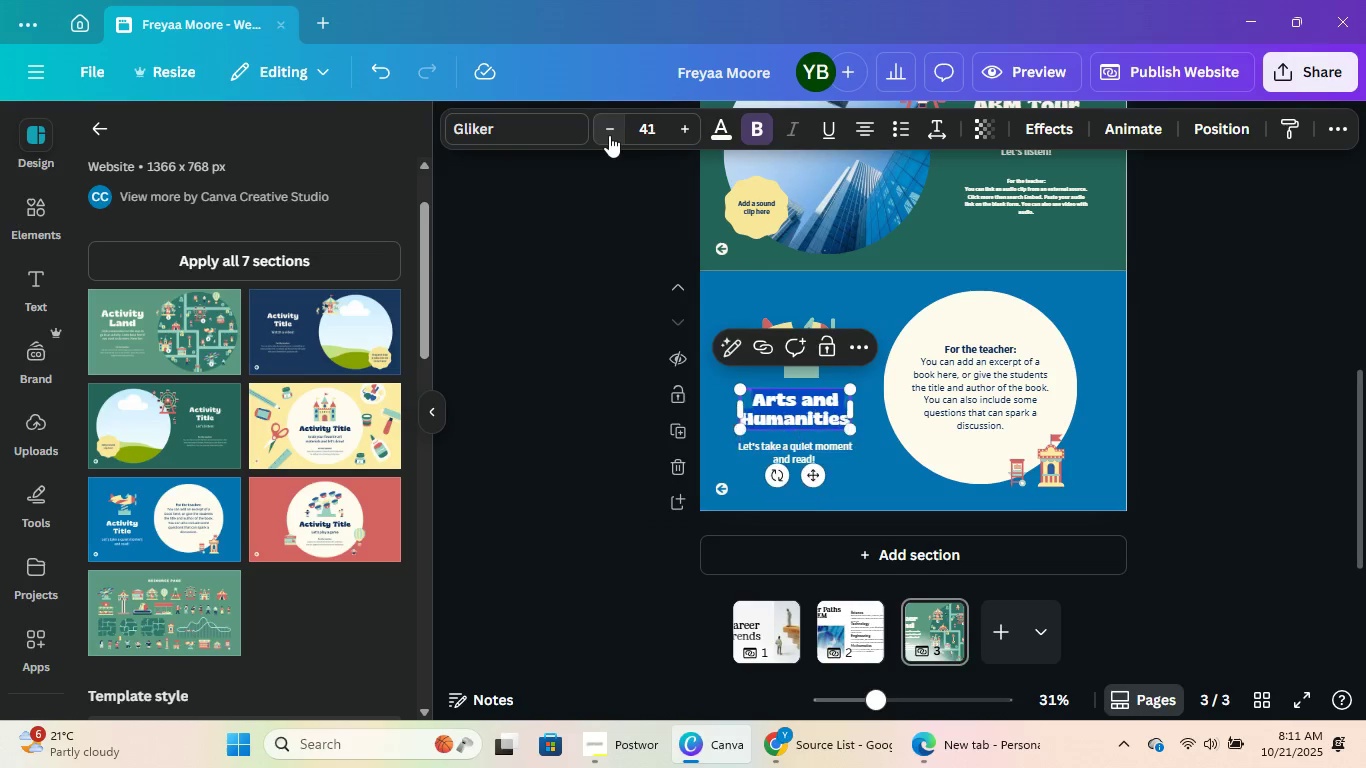 
triple_click([609, 135])
 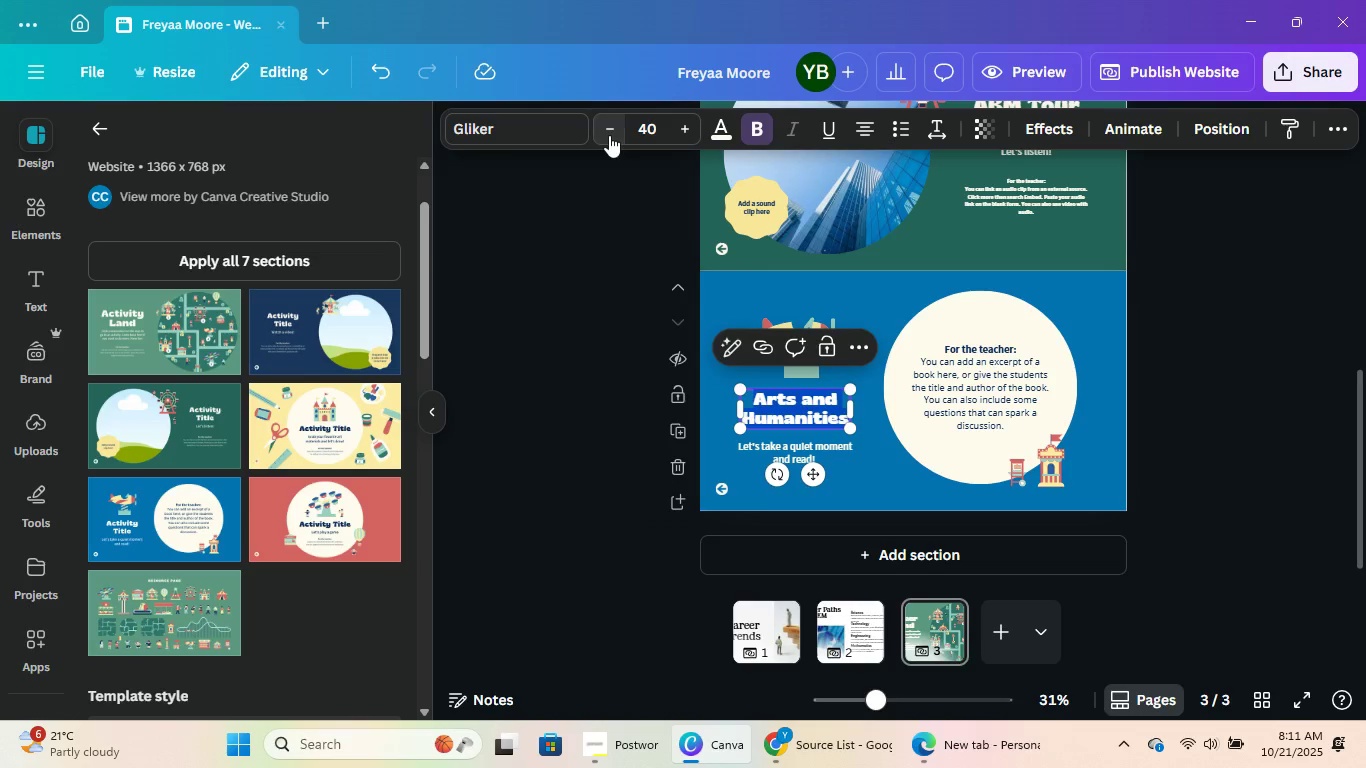 
triple_click([609, 135])
 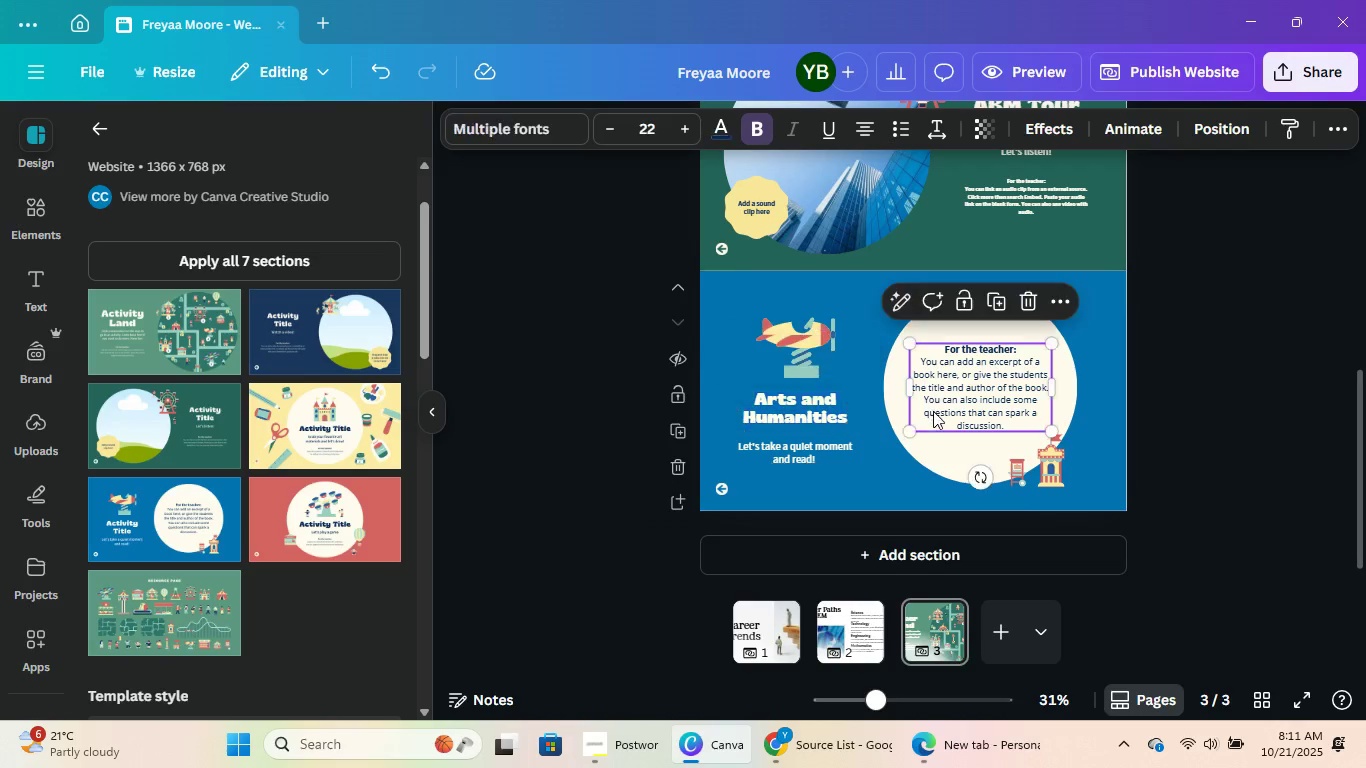 
double_click([935, 410])
 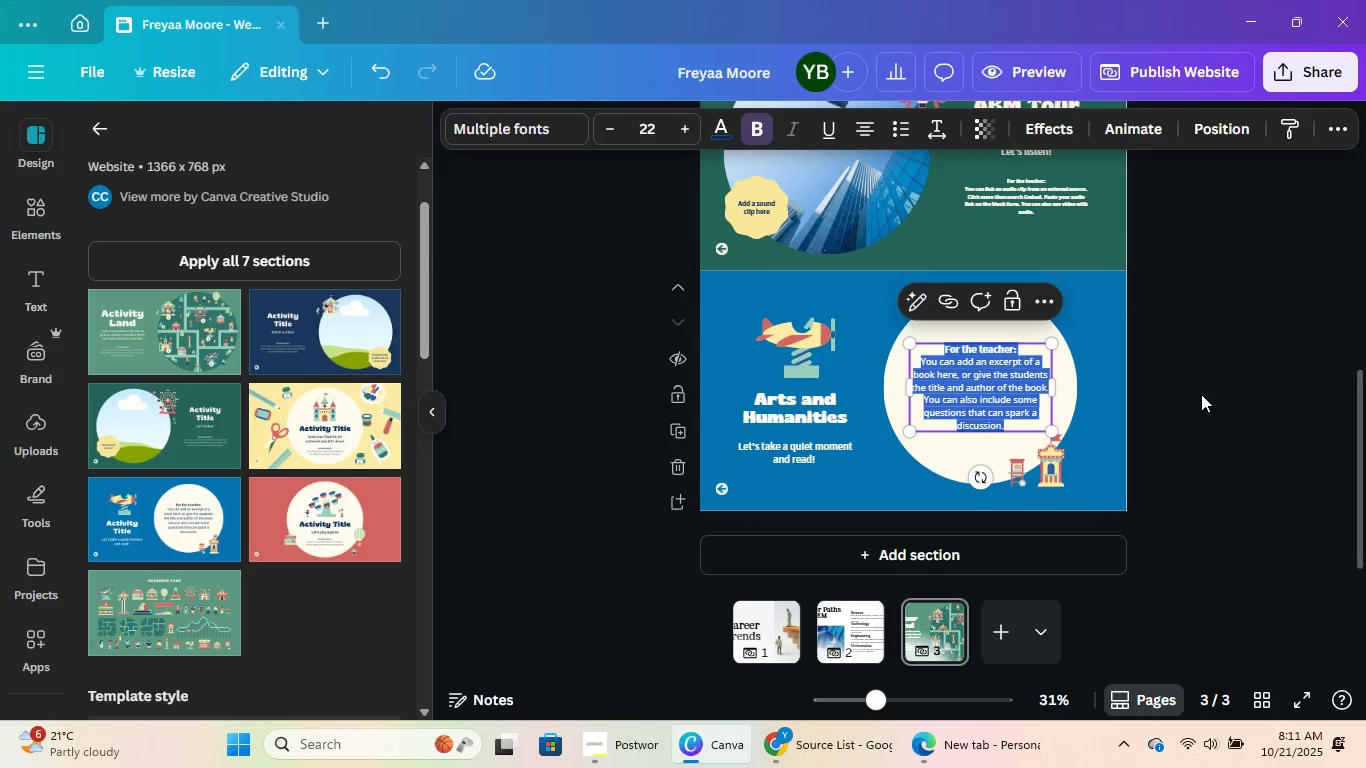 
left_click([1201, 394])
 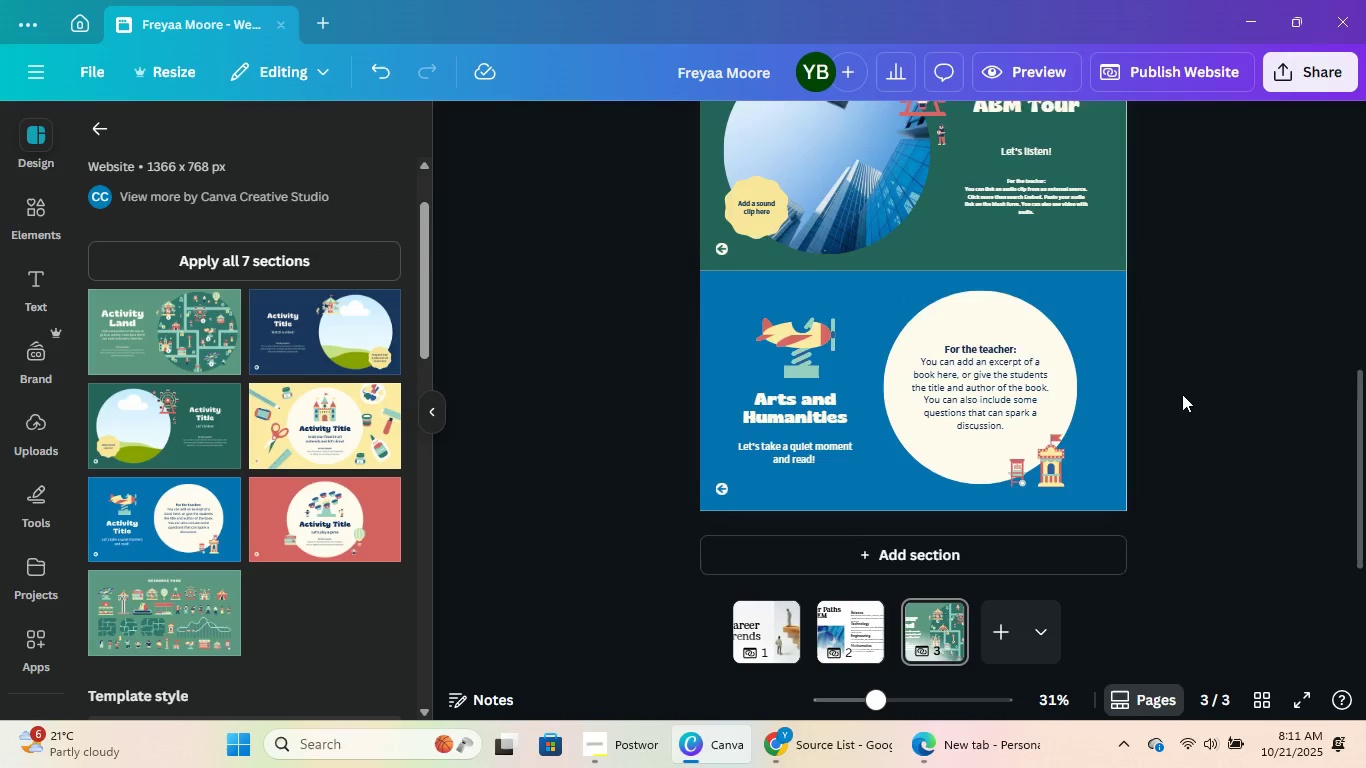 
scroll: coordinate [1135, 359], scroll_direction: up, amount: 11.0
 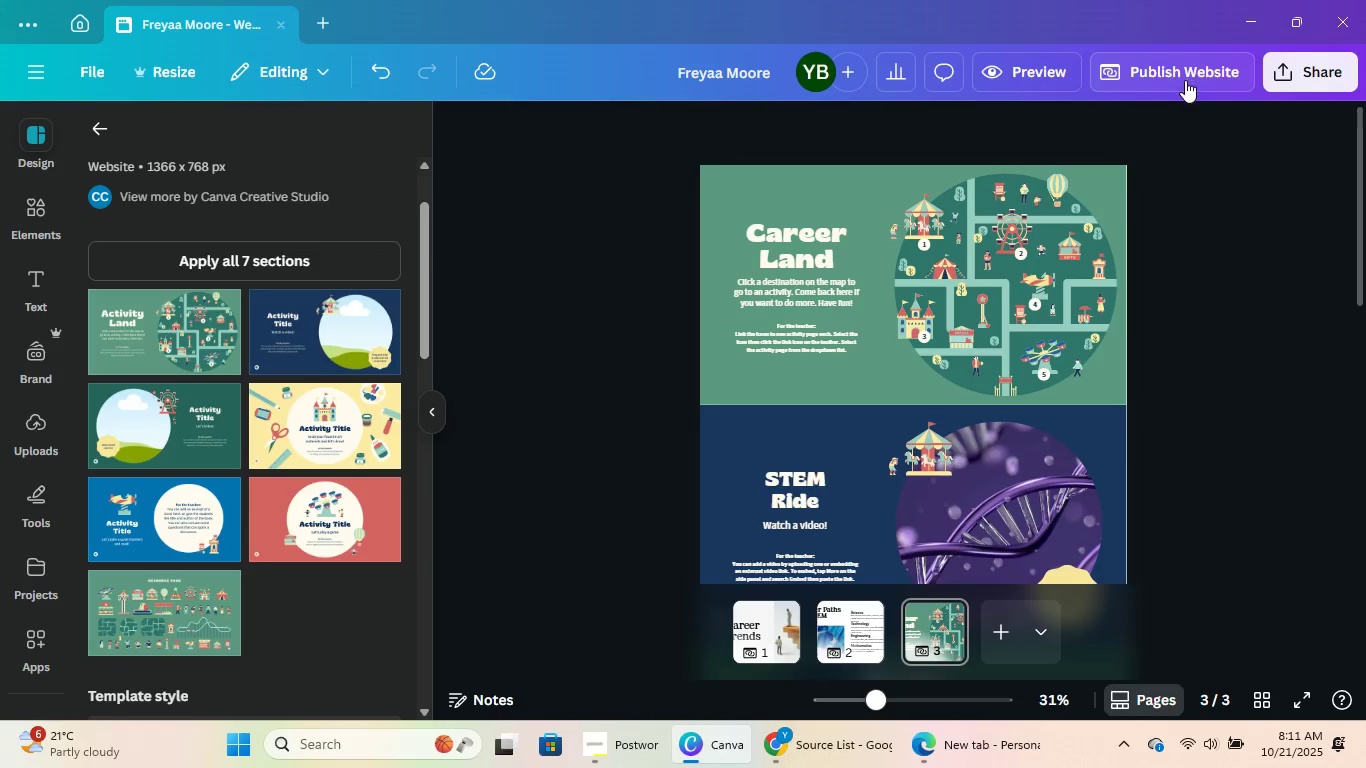 
left_click([1161, 71])
 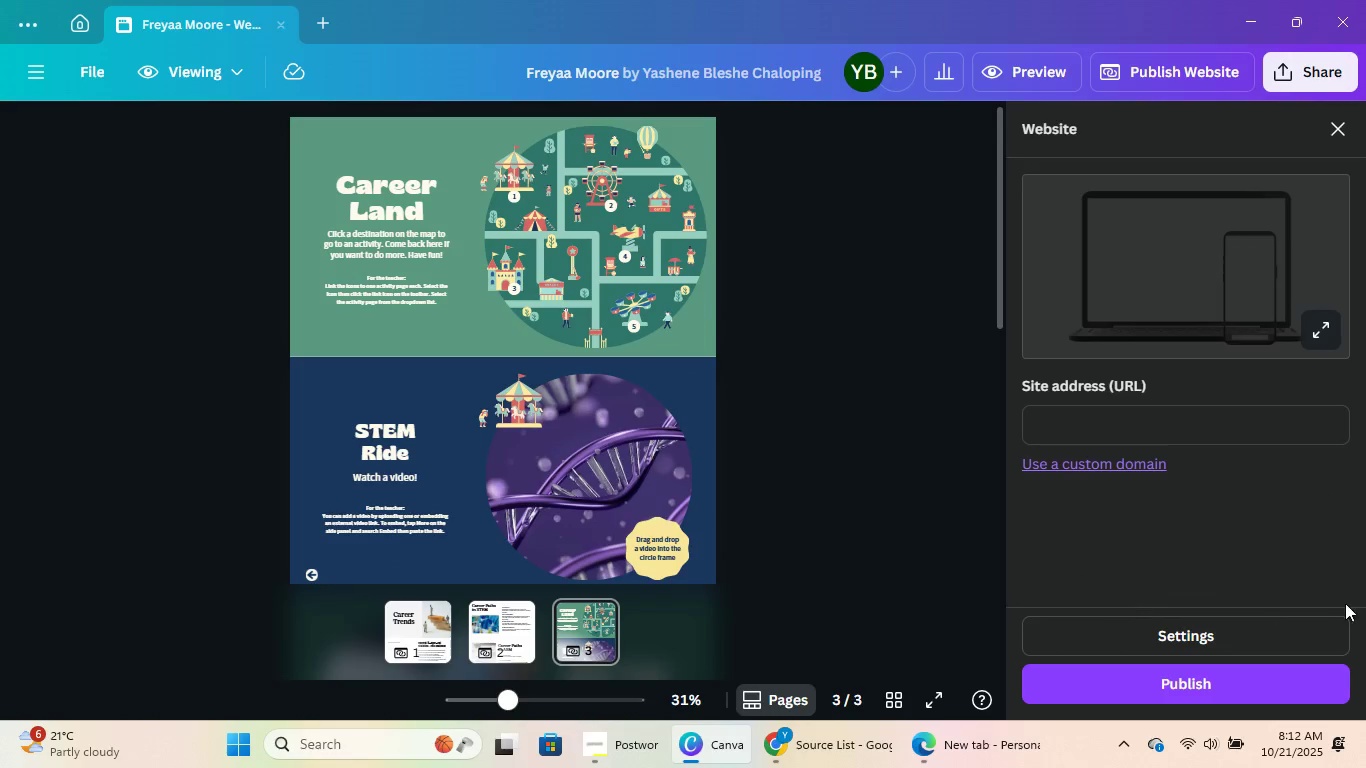 
wait(5.46)
 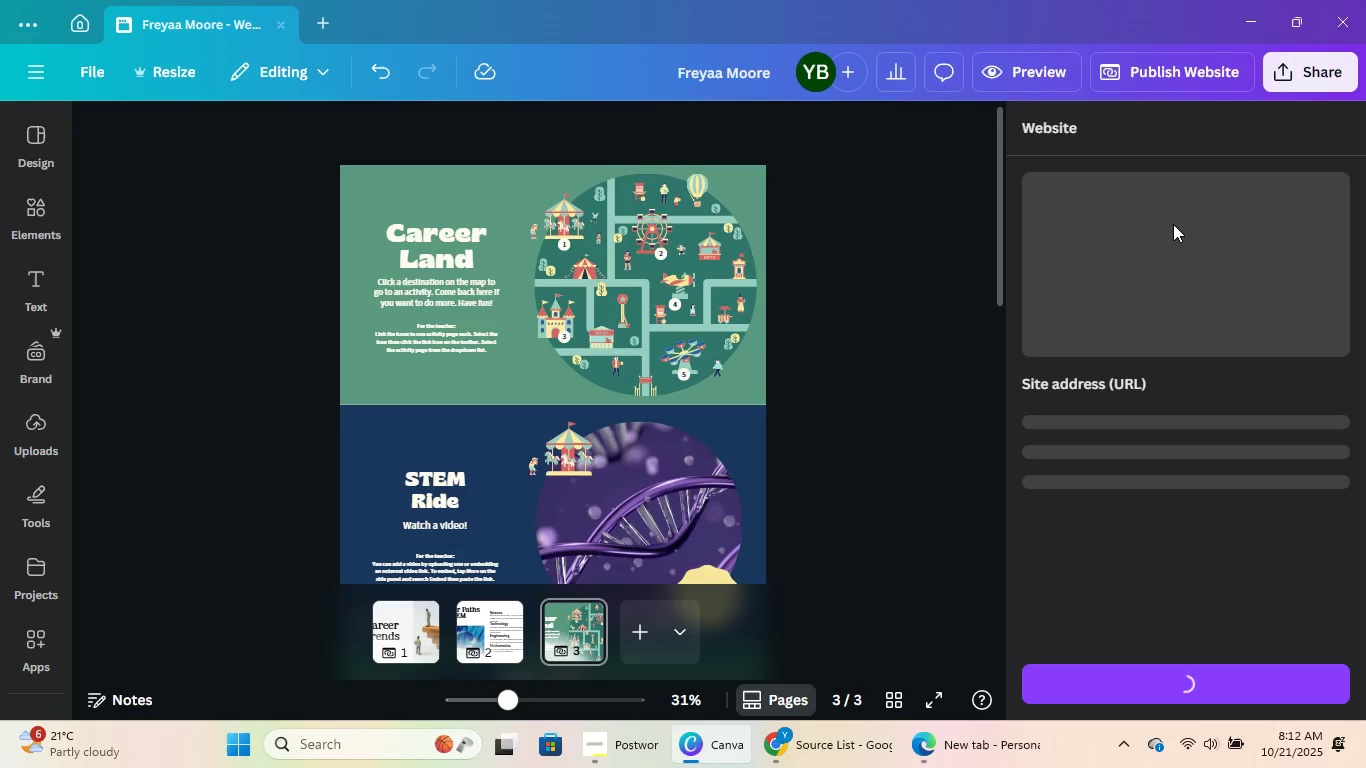 
left_click([1194, 426])
 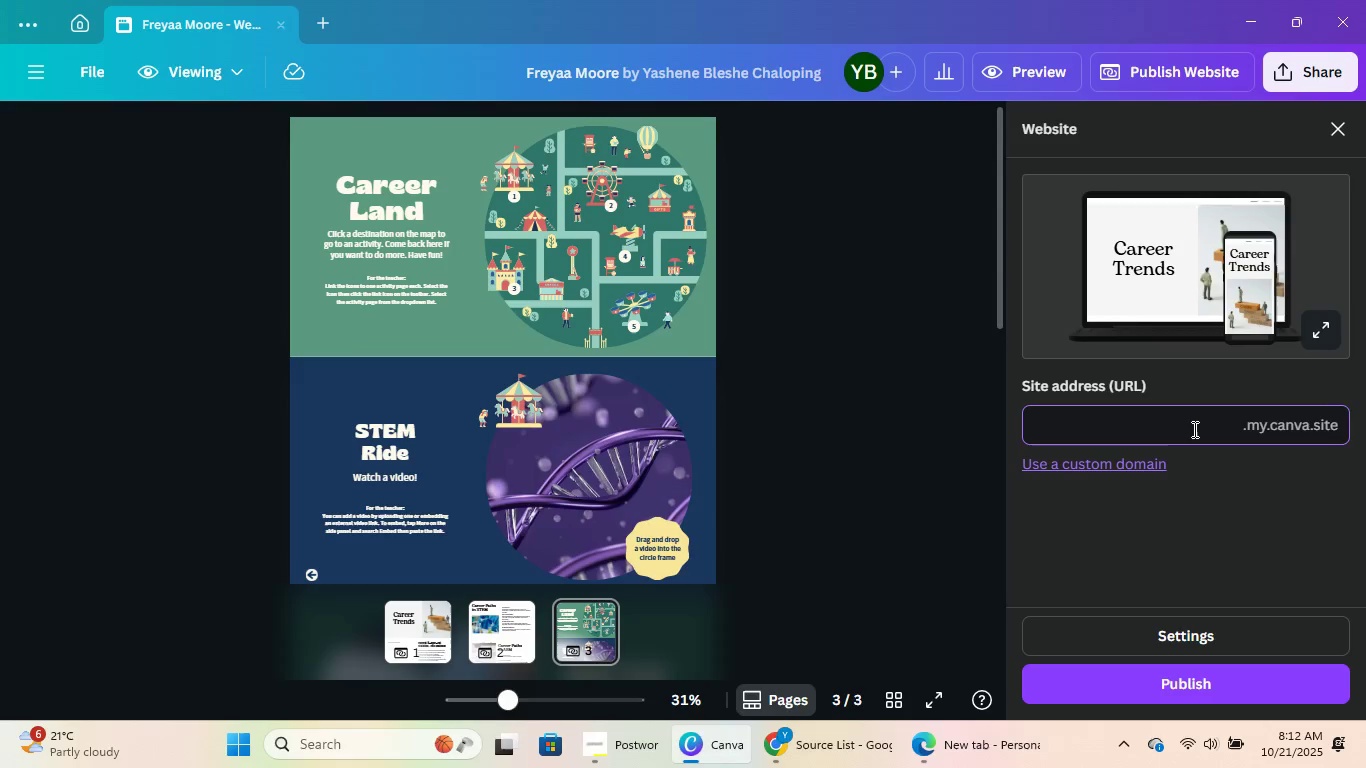 
type(careerter)
key(Backspace)
key(Backspace)
type(rends)
 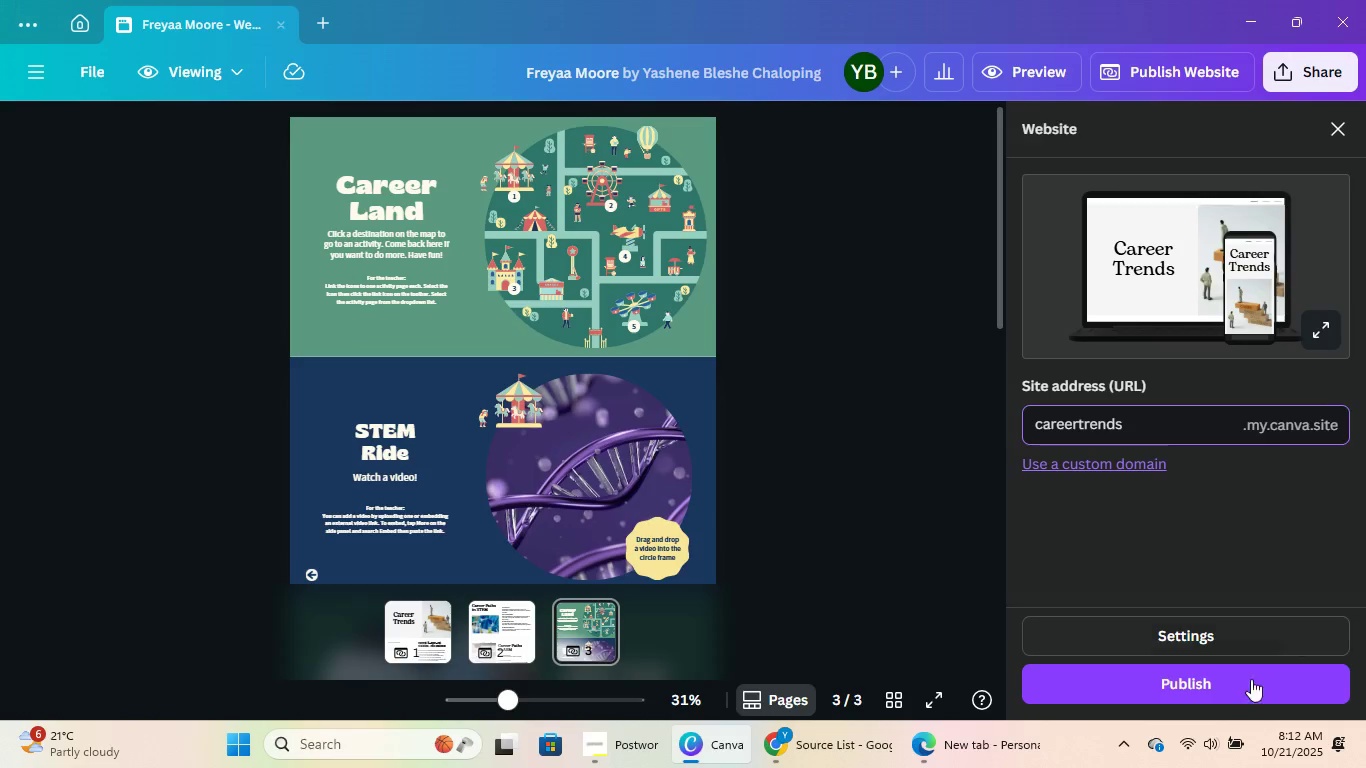 
left_click([1227, 686])
 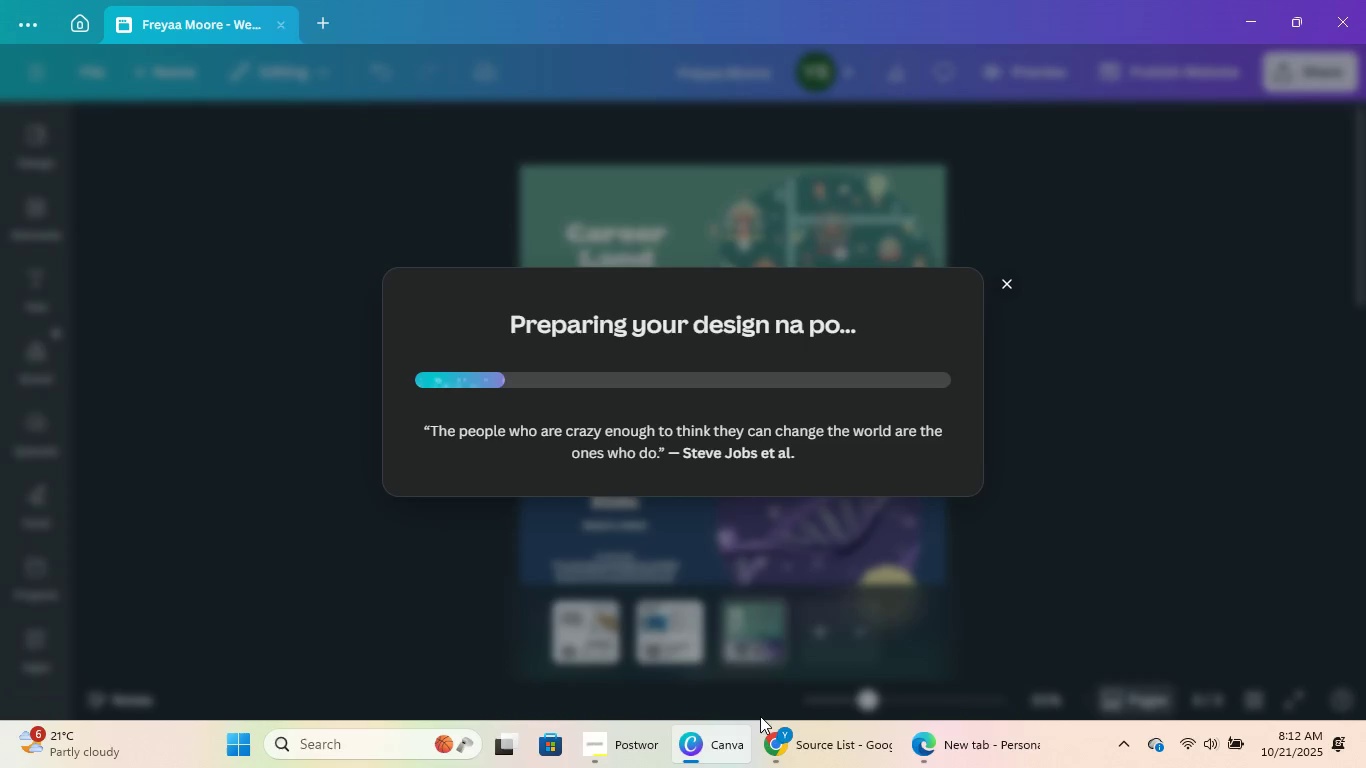 
left_click([642, 737])
 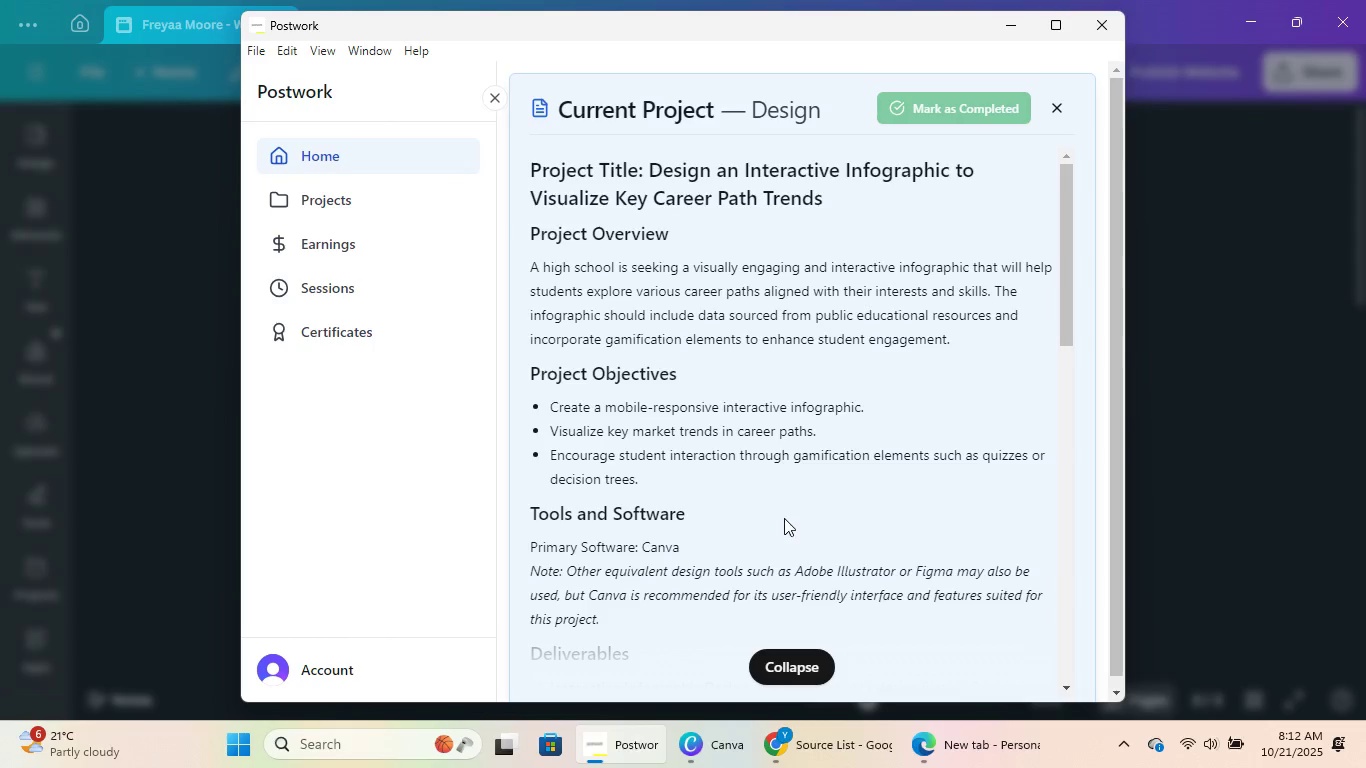 
scroll: coordinate [889, 493], scroll_direction: down, amount: 12.0